 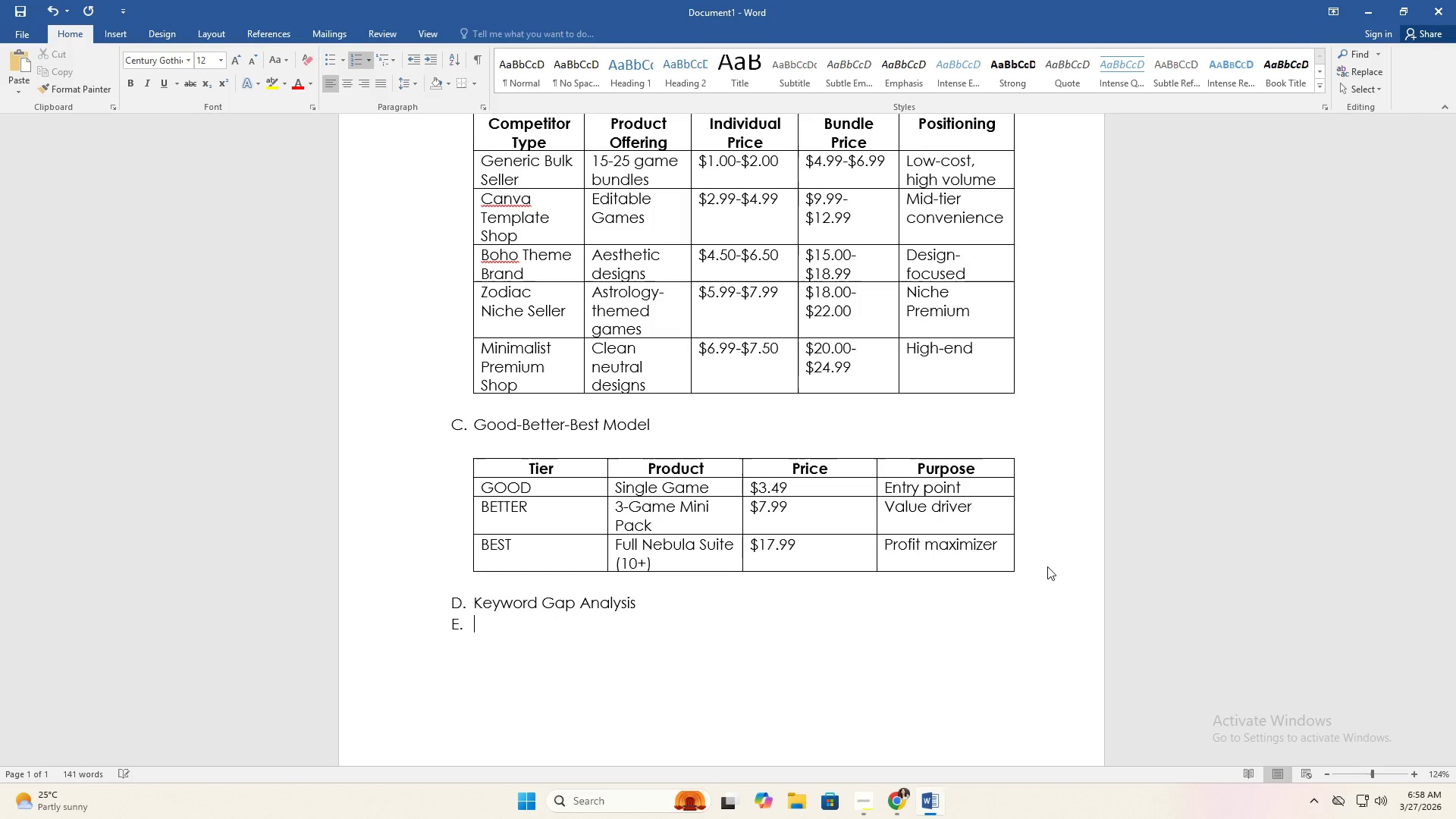 
key(Backspace)
 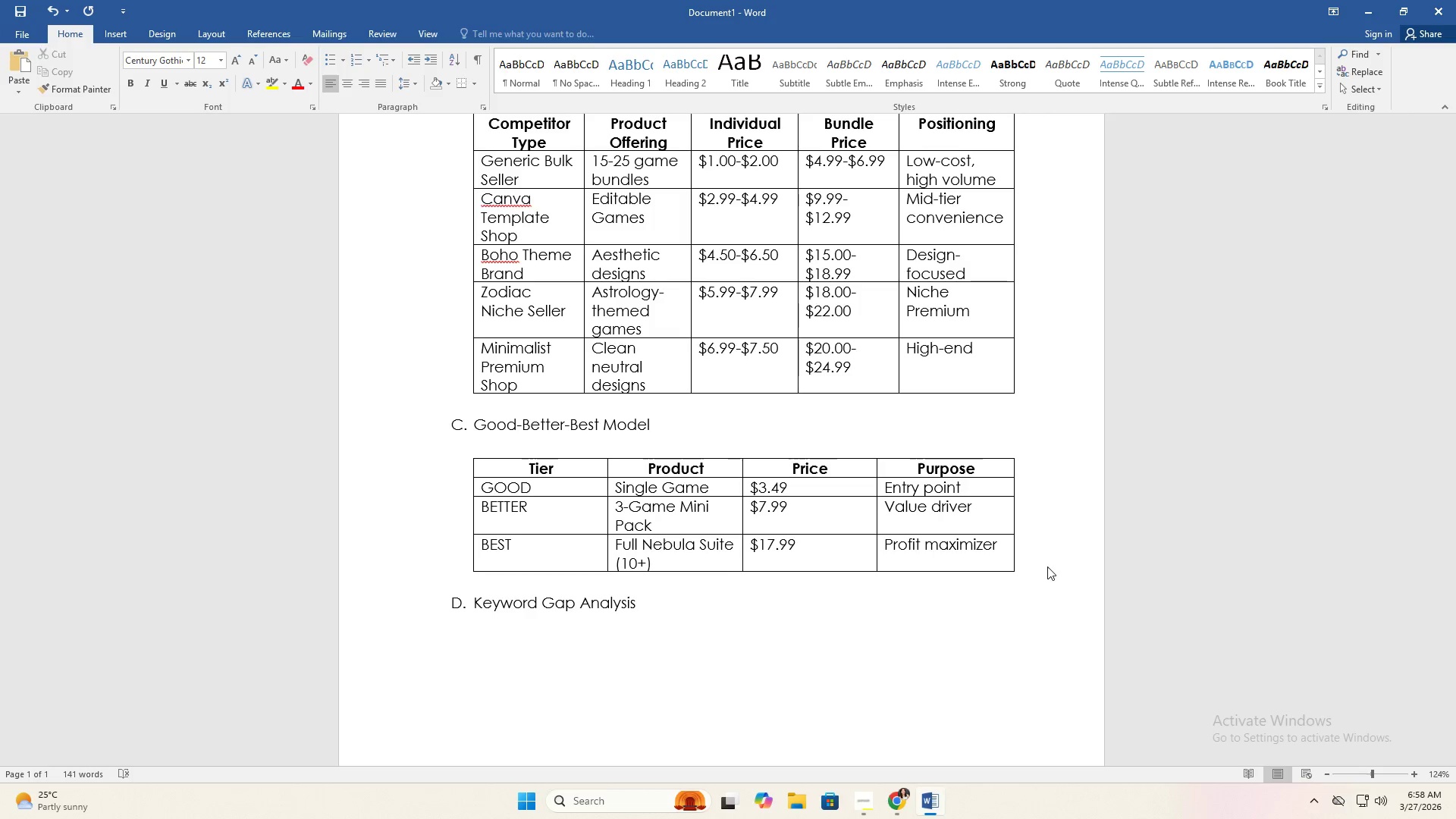 
key(Enter)
 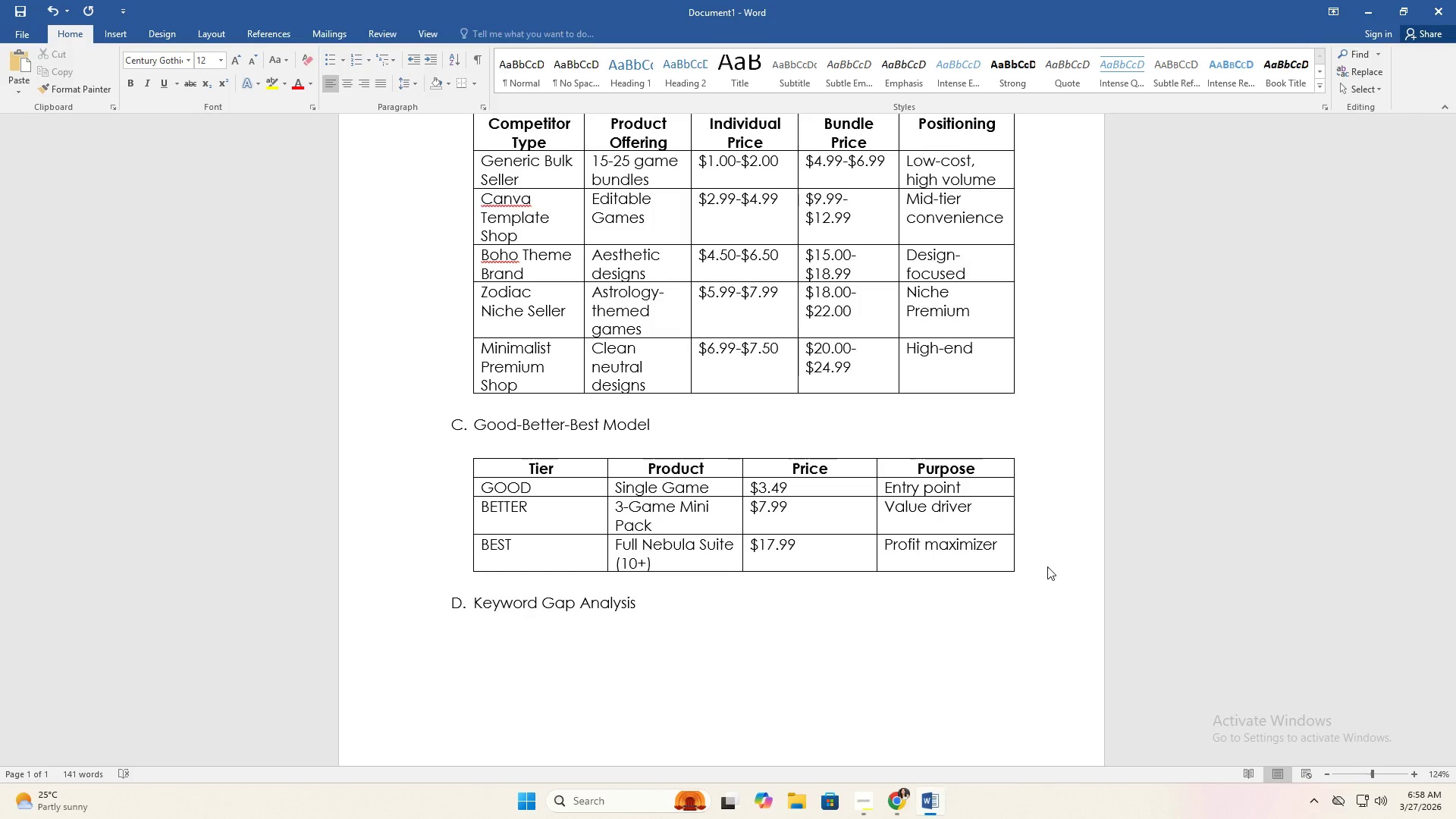 
type(High Competition Keywords)
 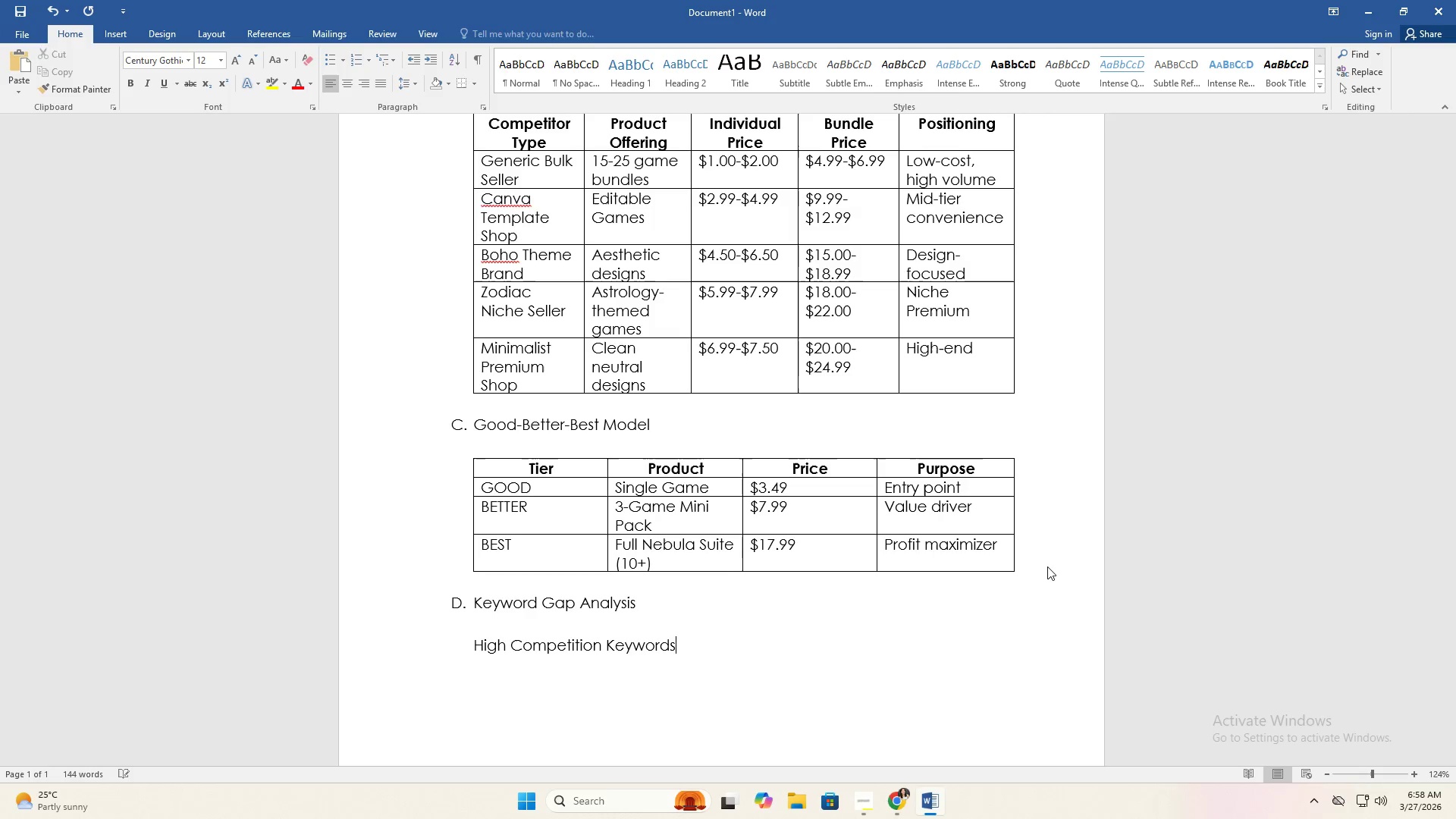 
key(Enter)
 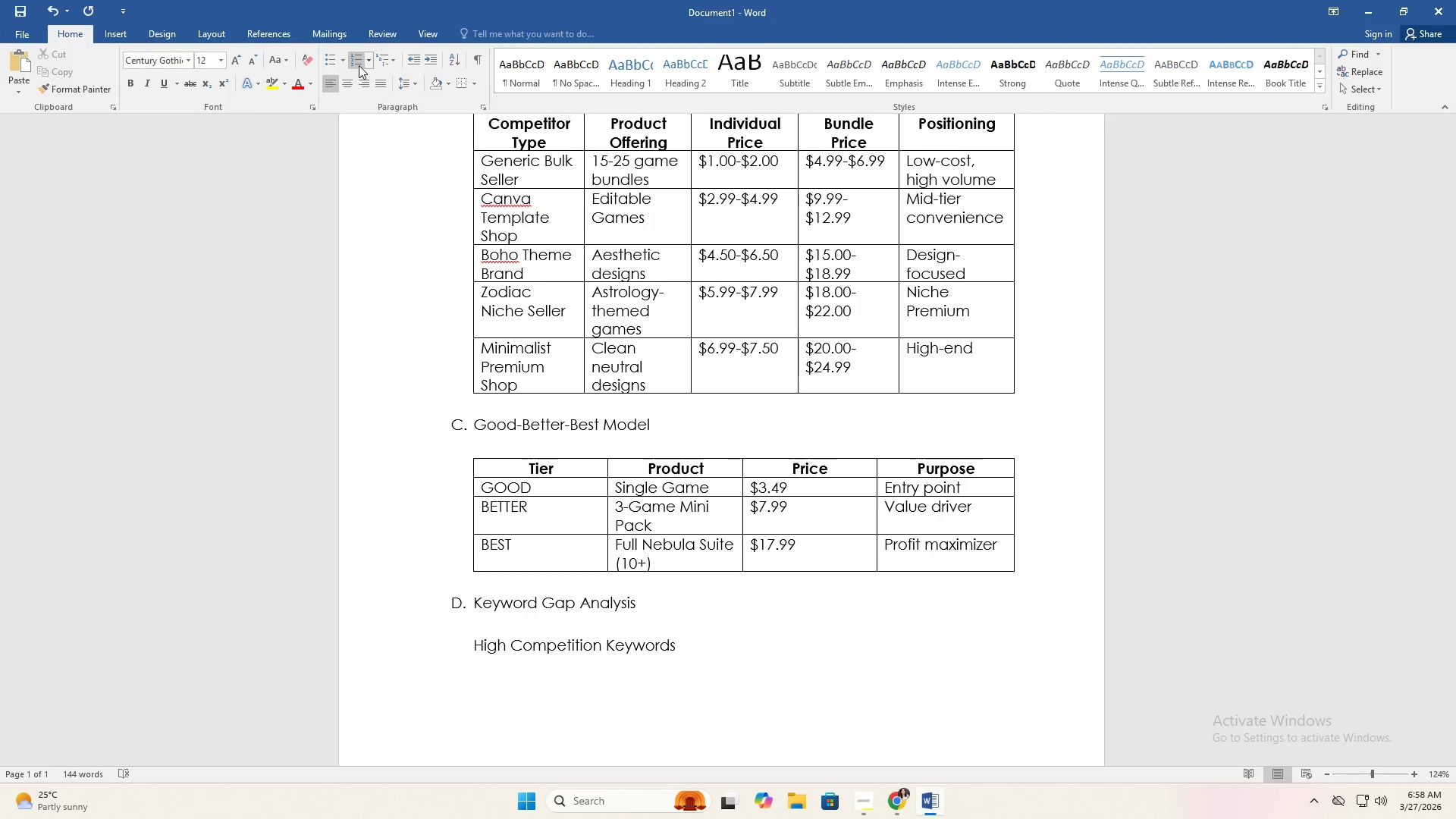 
left_click([329, 58])
 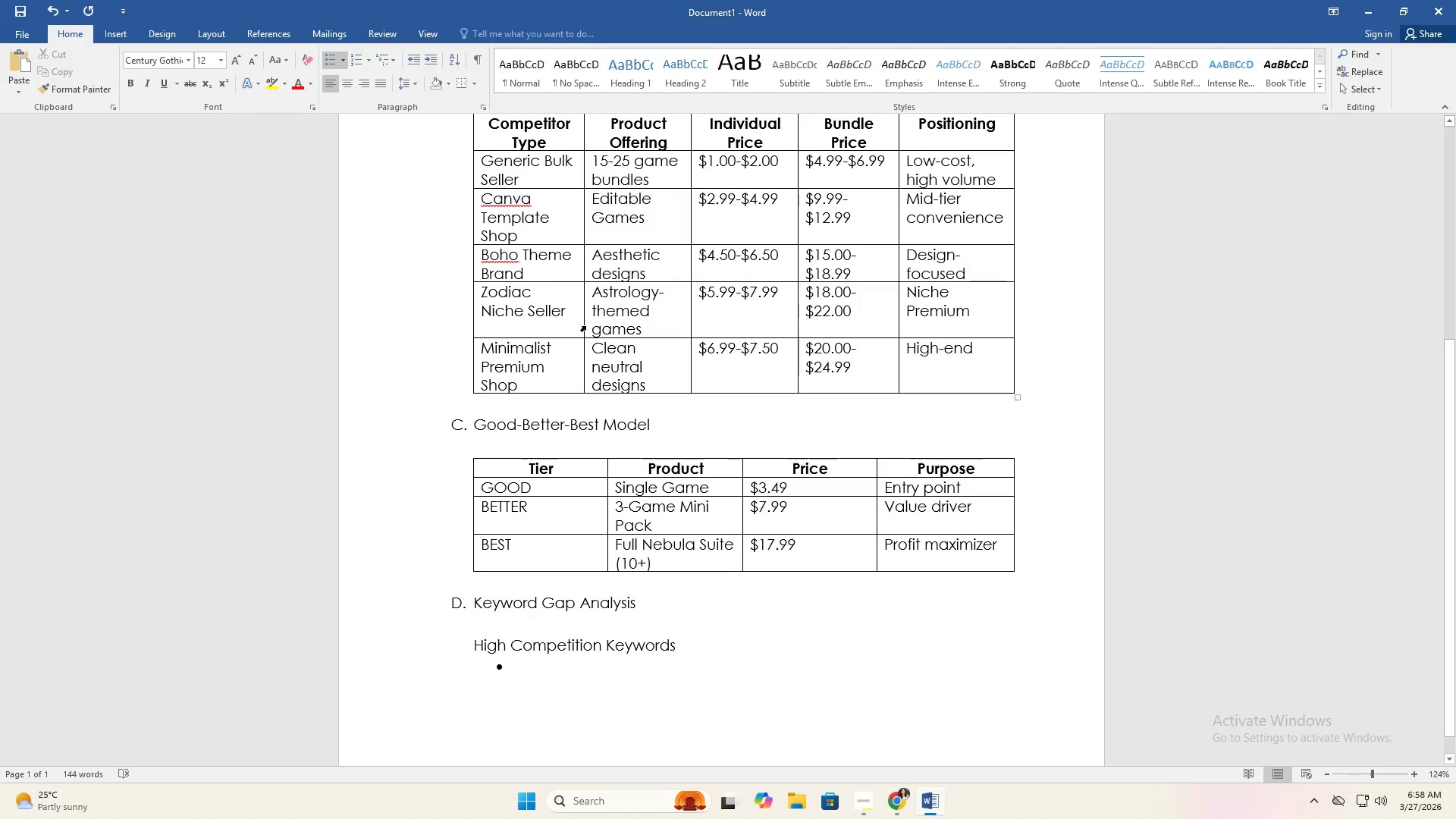 
type(baby shower games)
 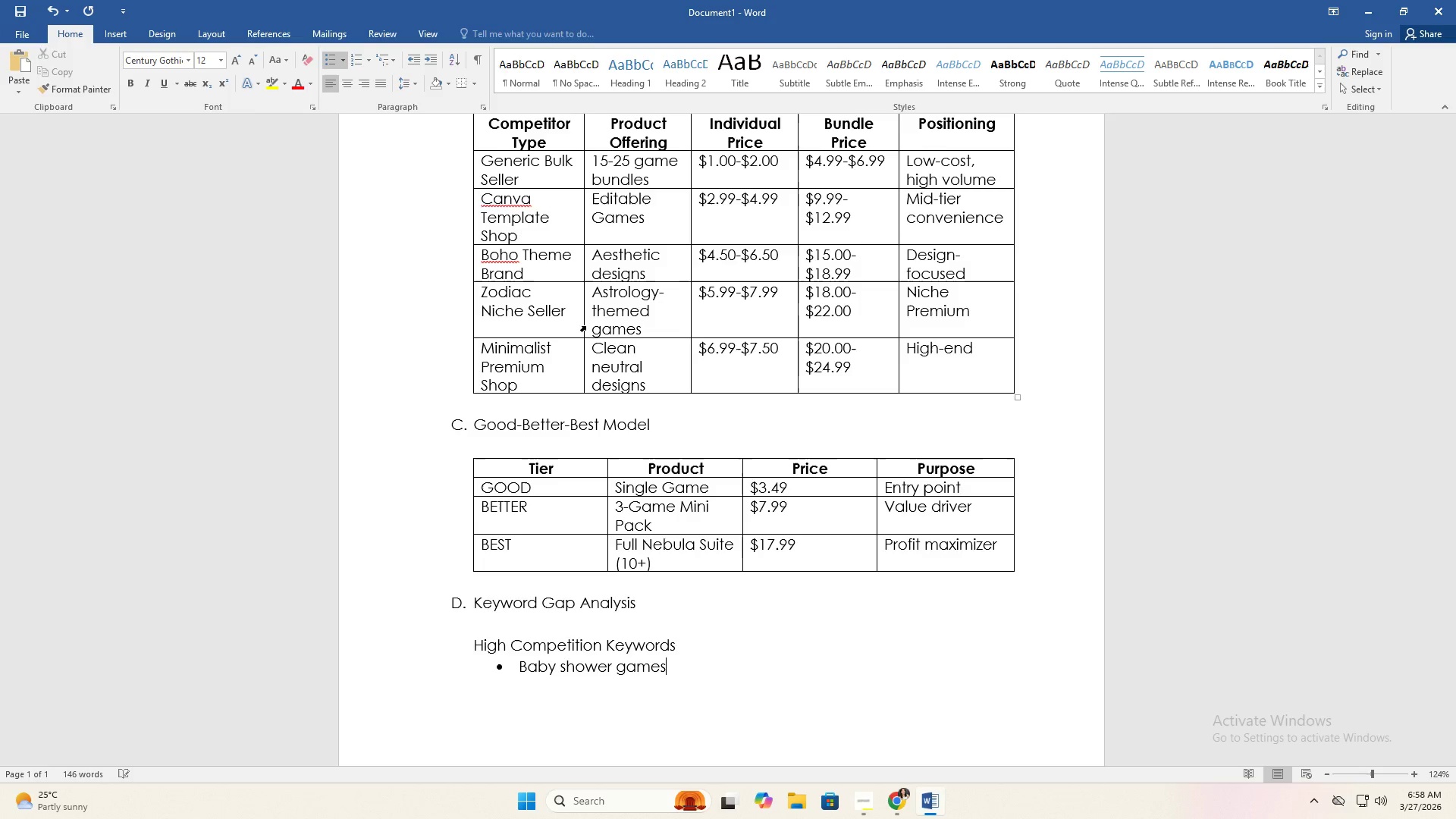 
key(Enter)
 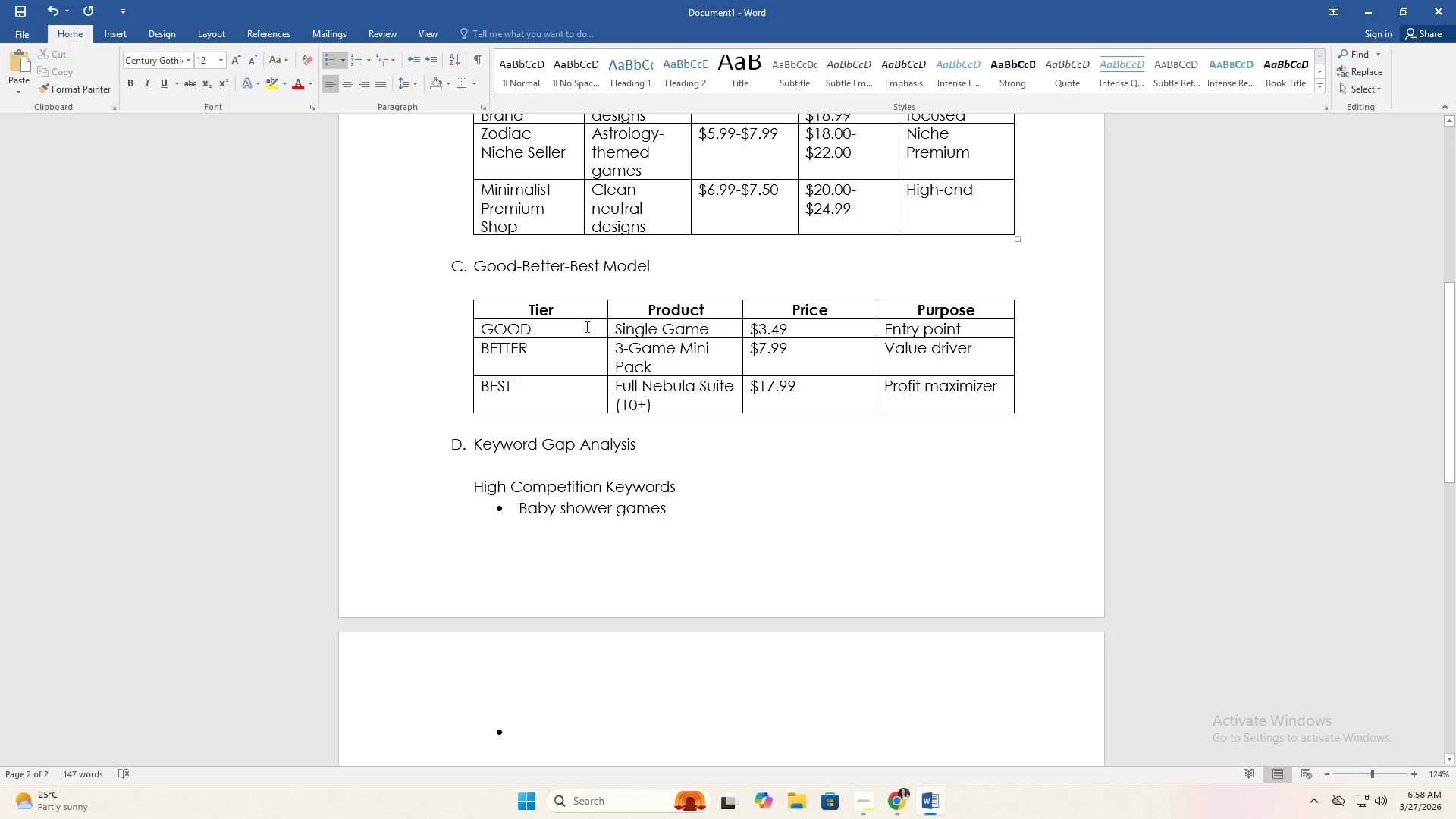 
type(printable babyshower games)
 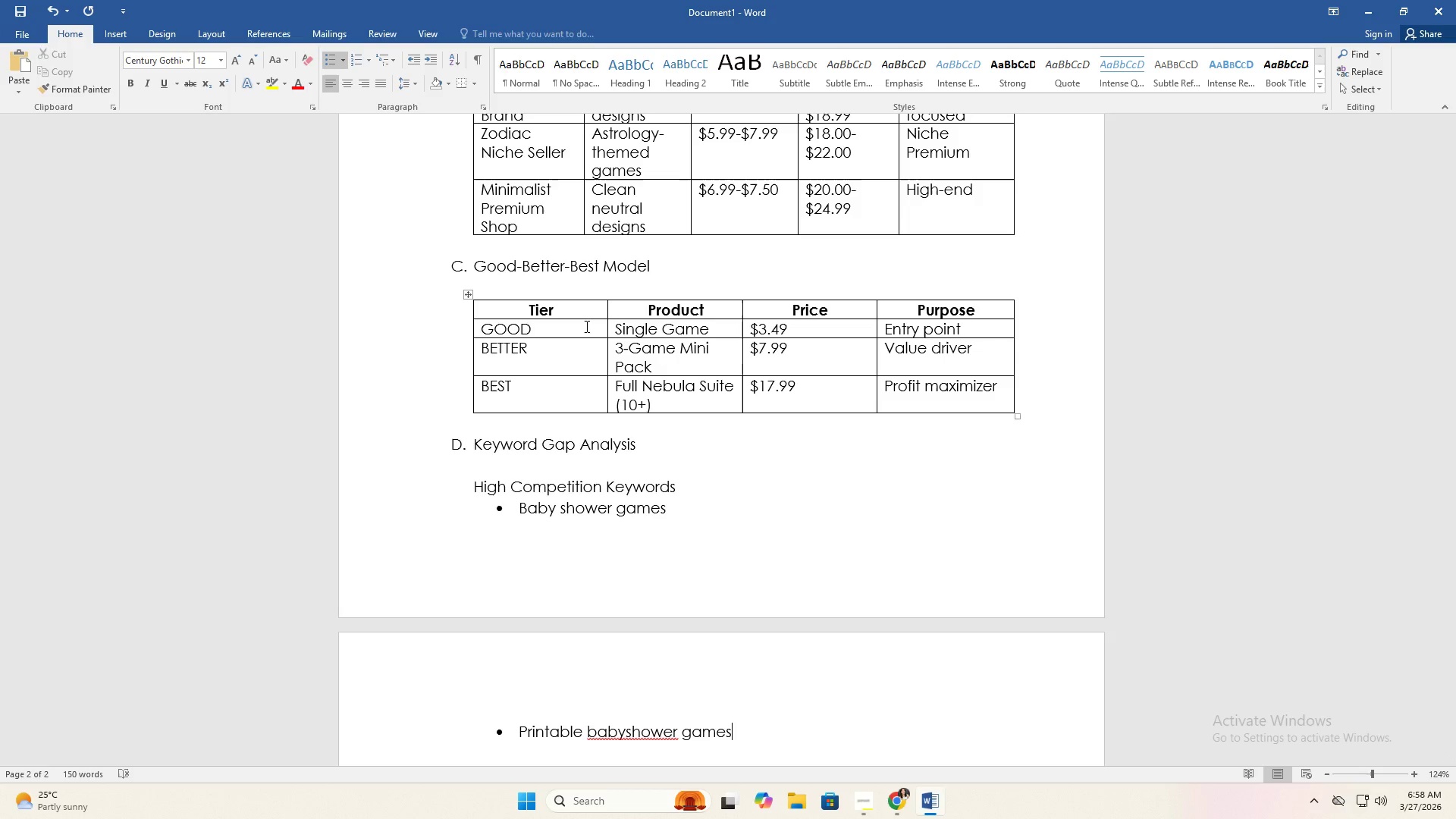 
key(ArrowLeft)
 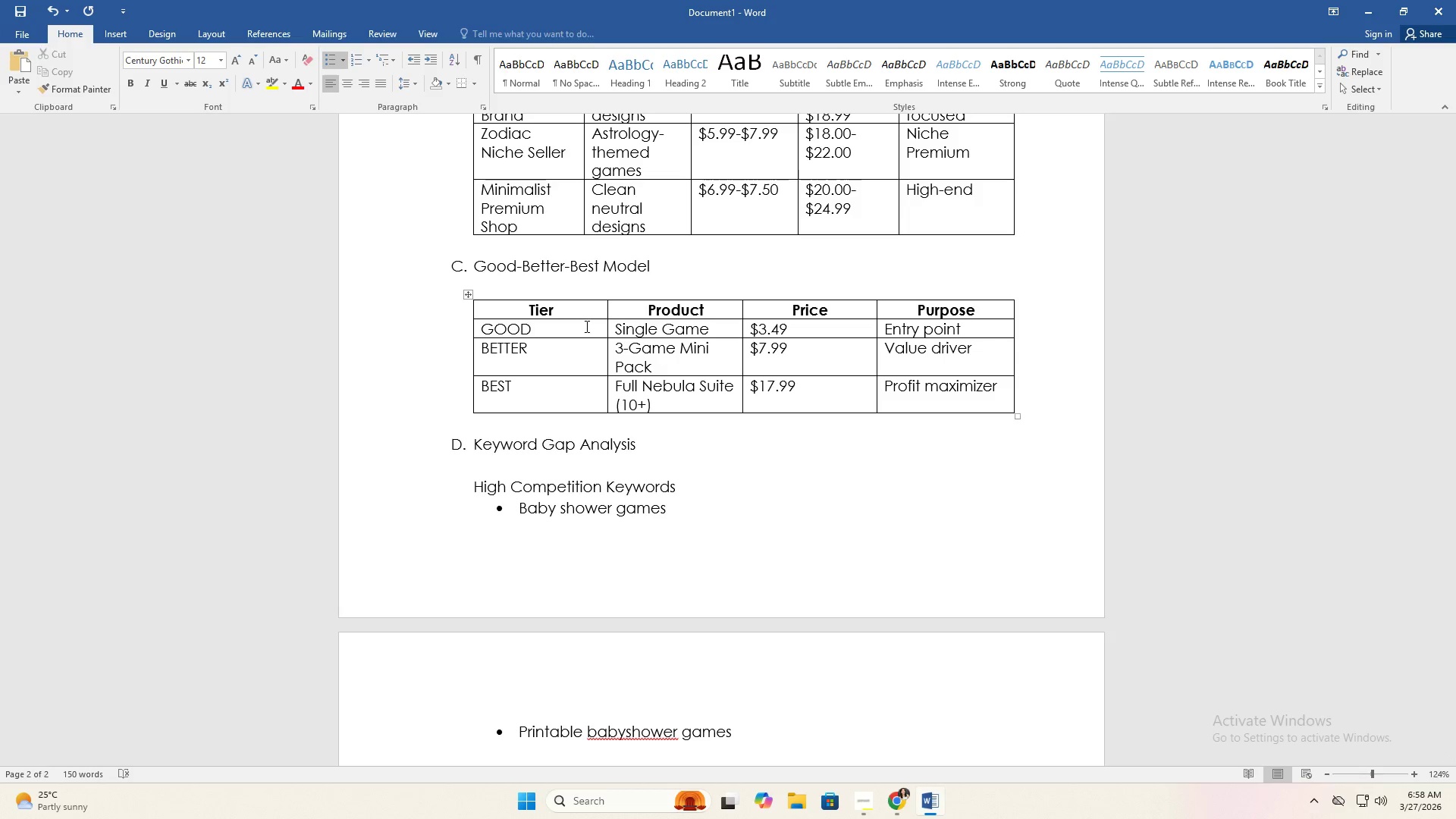 
key(ArrowLeft)
 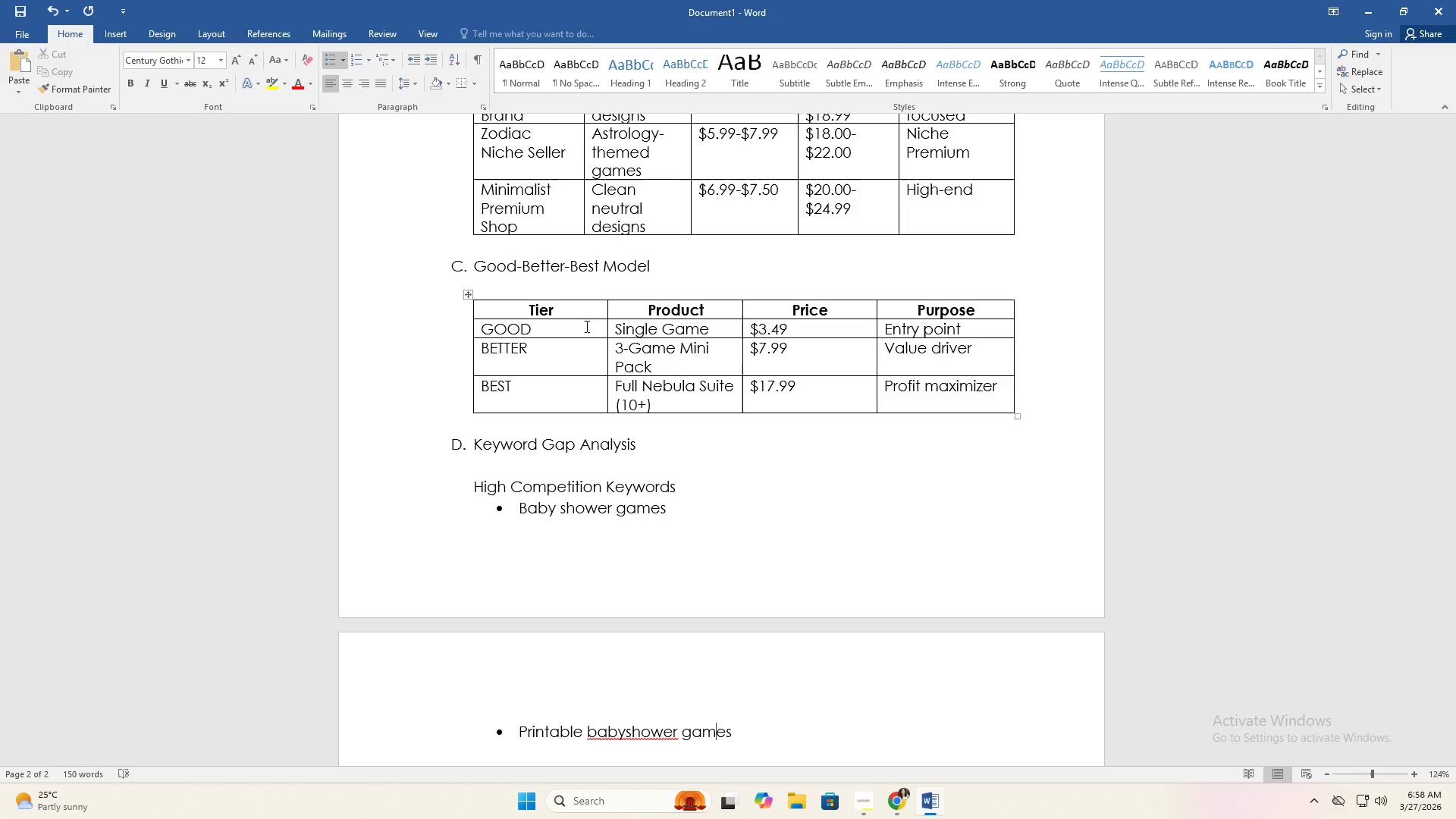 
key(ArrowLeft)
 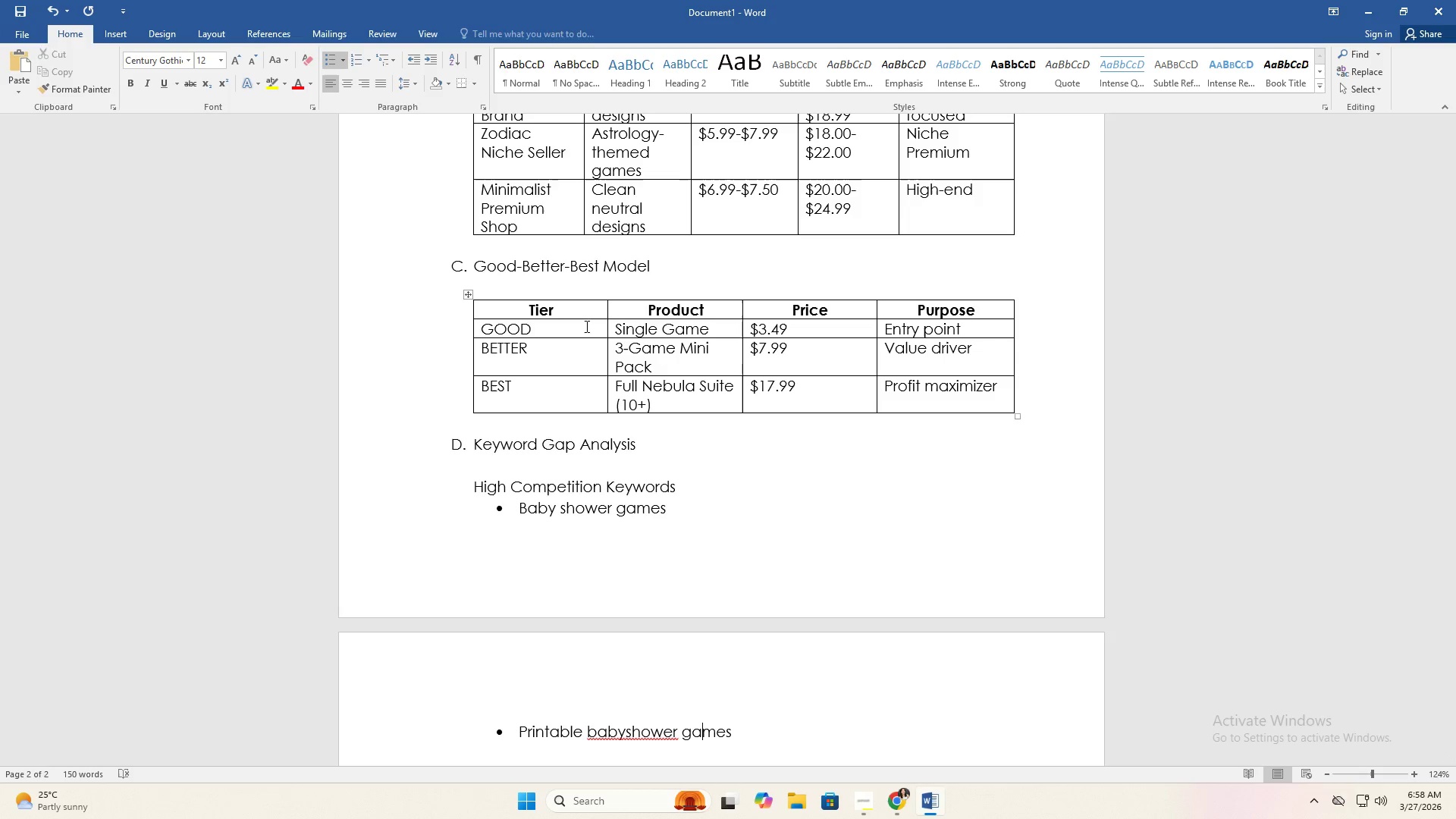 
key(ArrowLeft)
 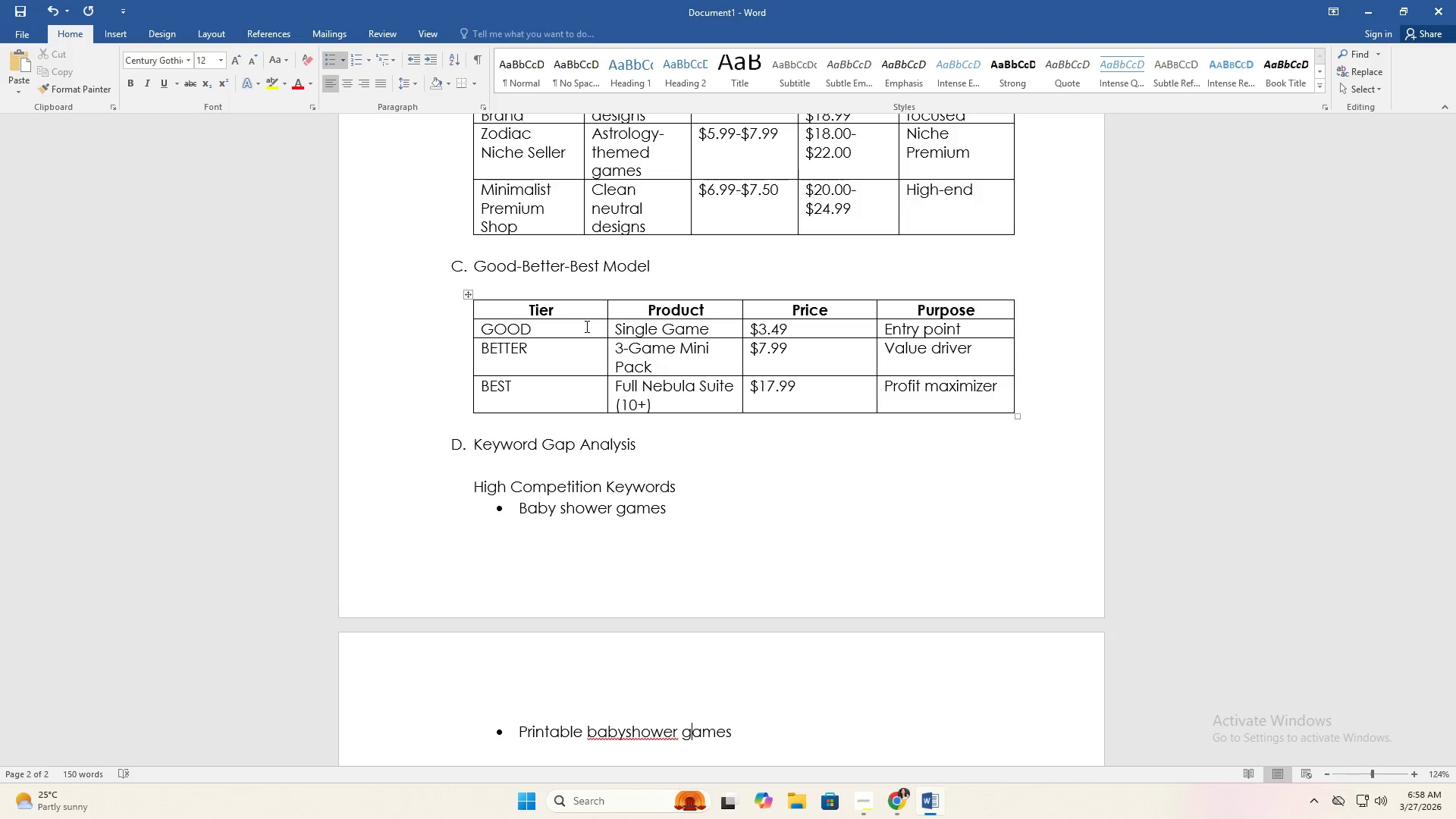 
key(ArrowLeft)
 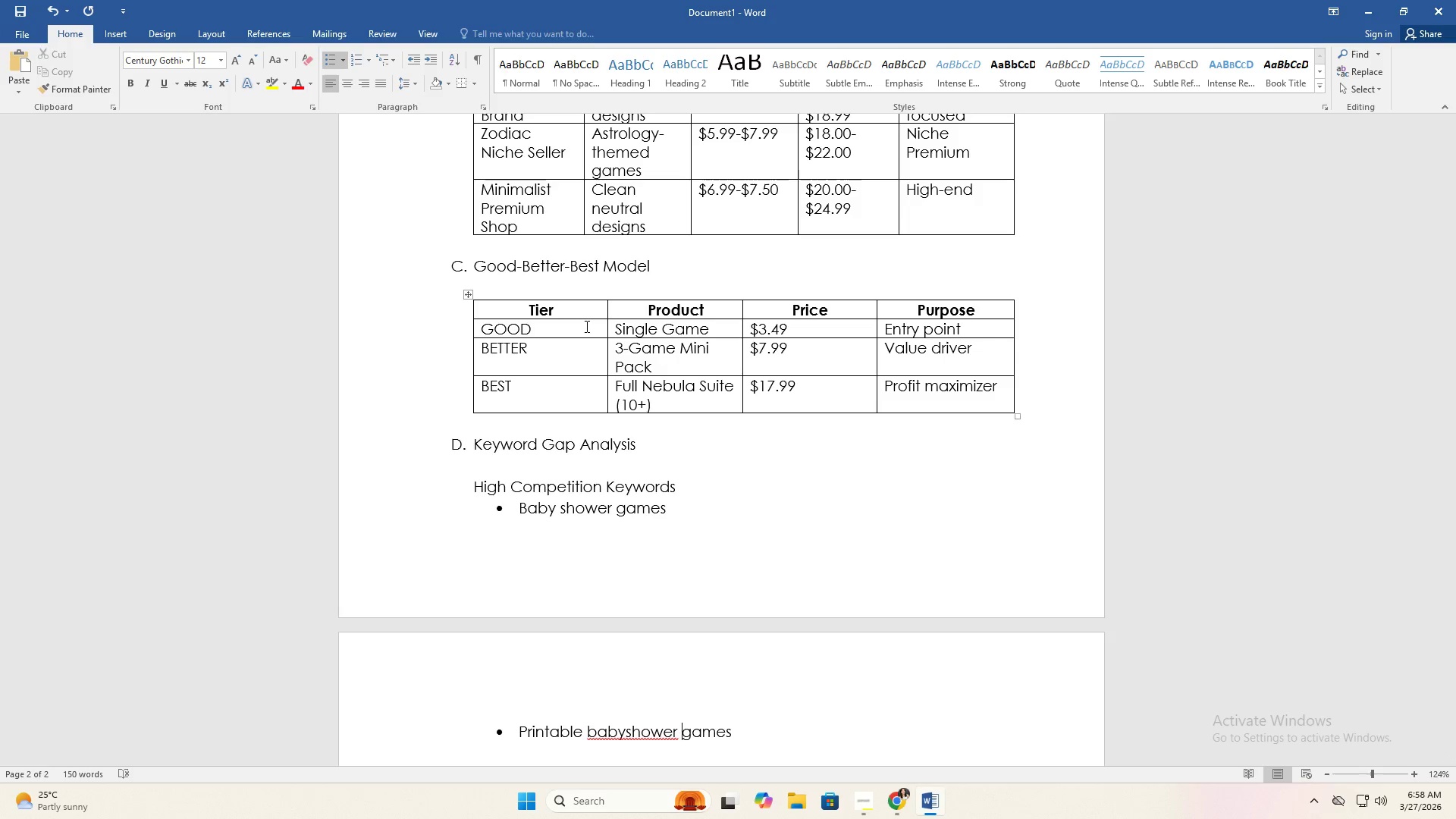 
key(ArrowLeft)
 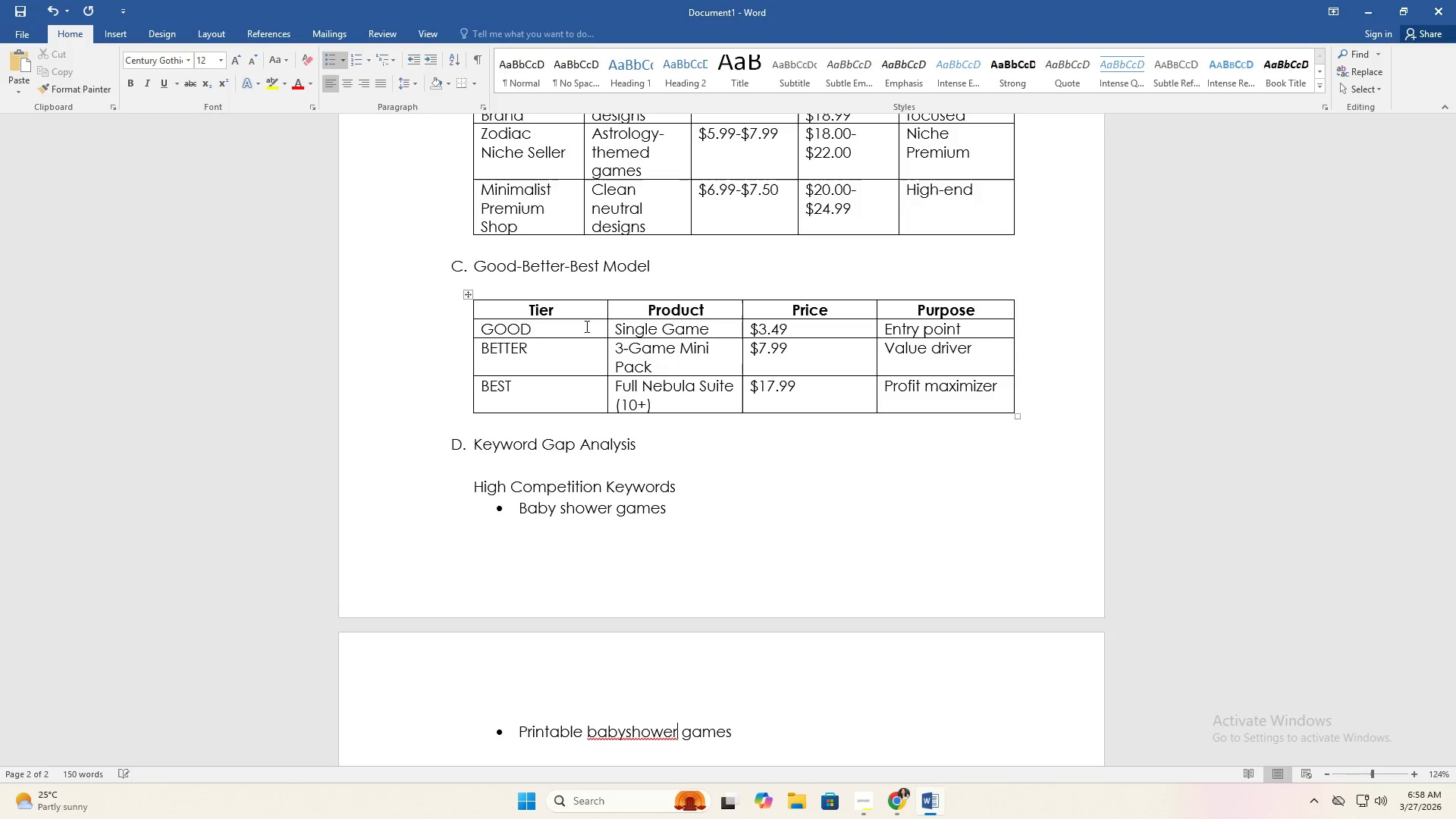 
key(ArrowLeft)
 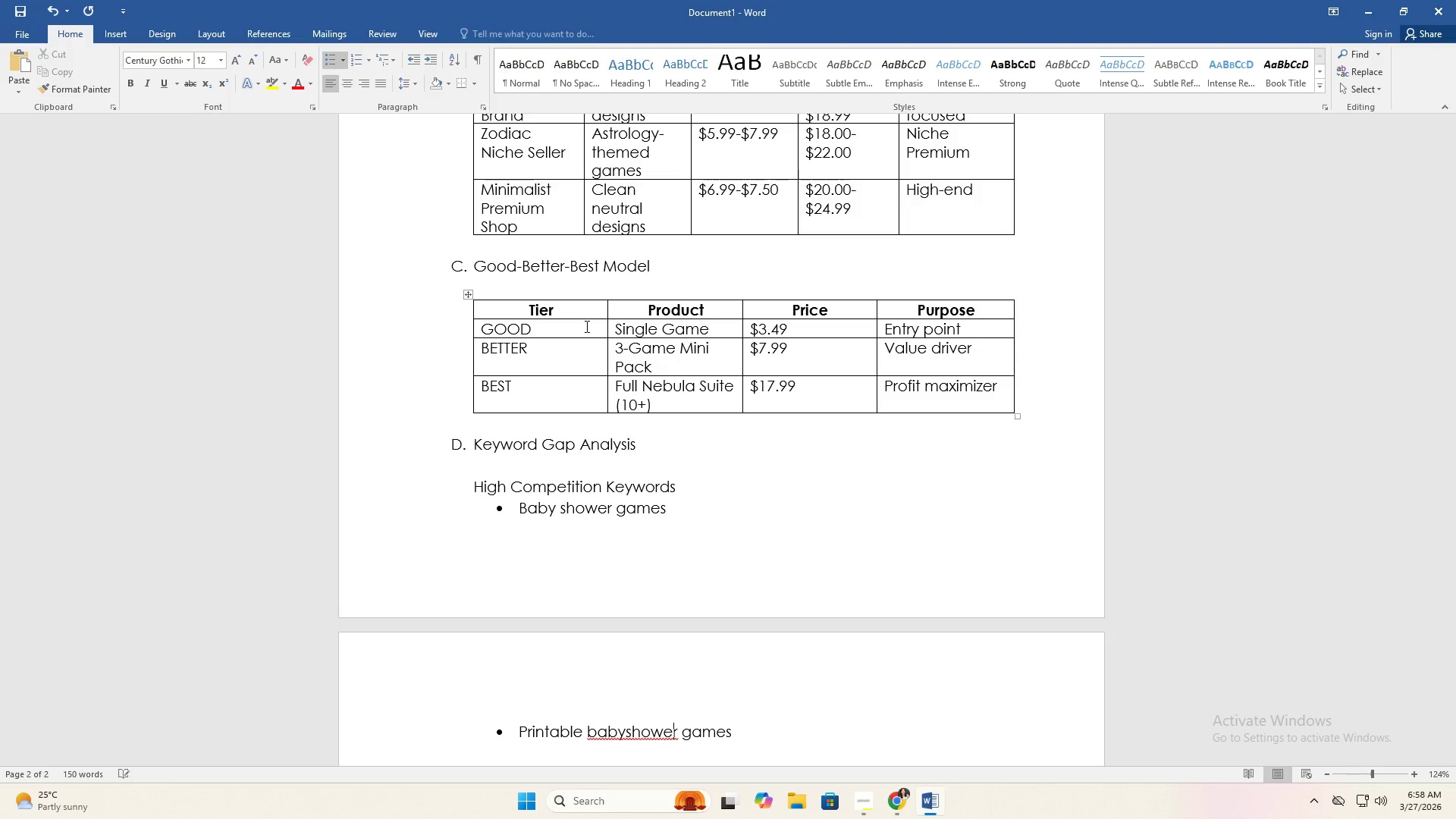 
key(ArrowLeft)
 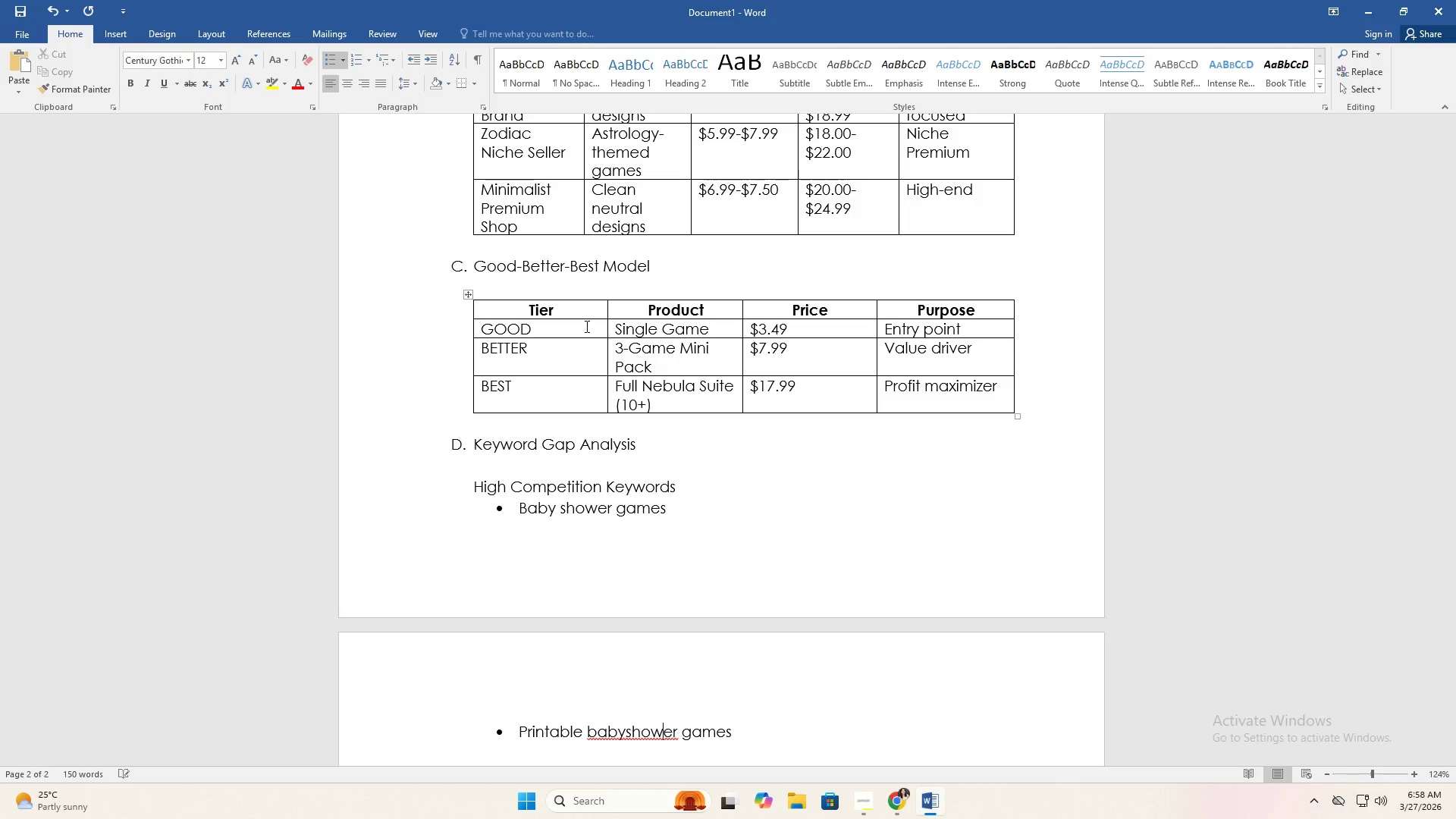 
key(ArrowLeft)
 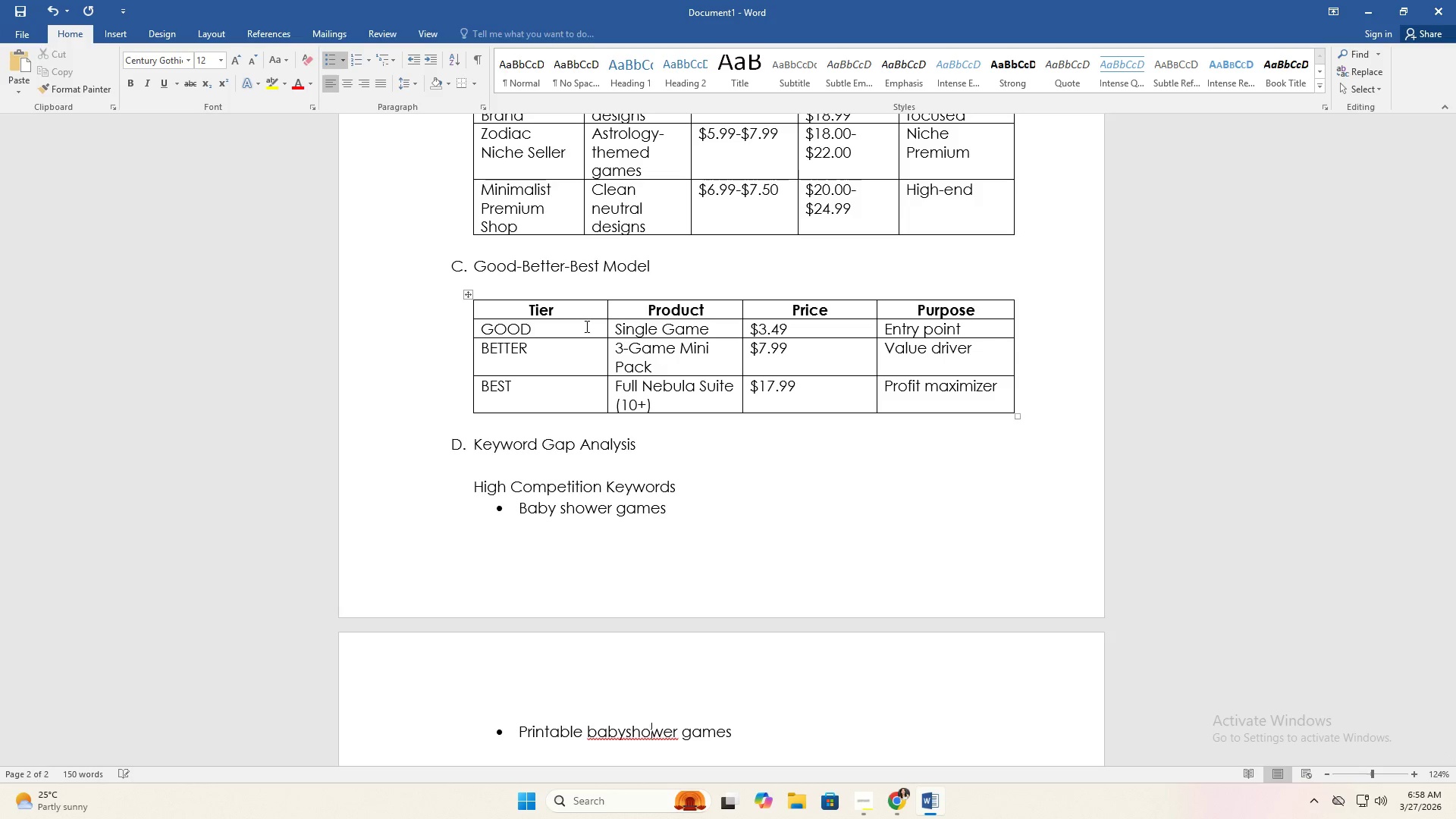 
key(ArrowLeft)
 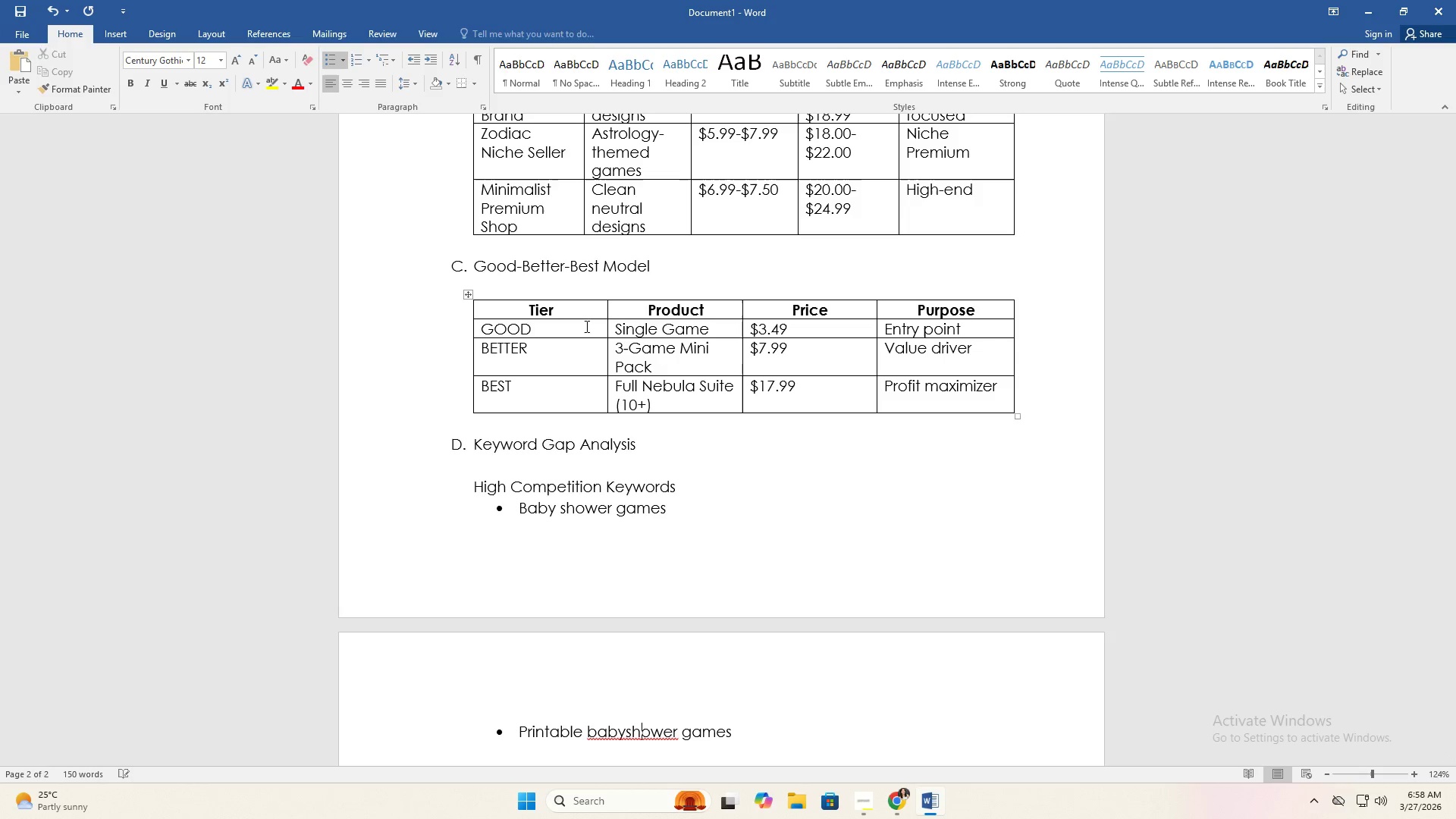 
key(ArrowLeft)
 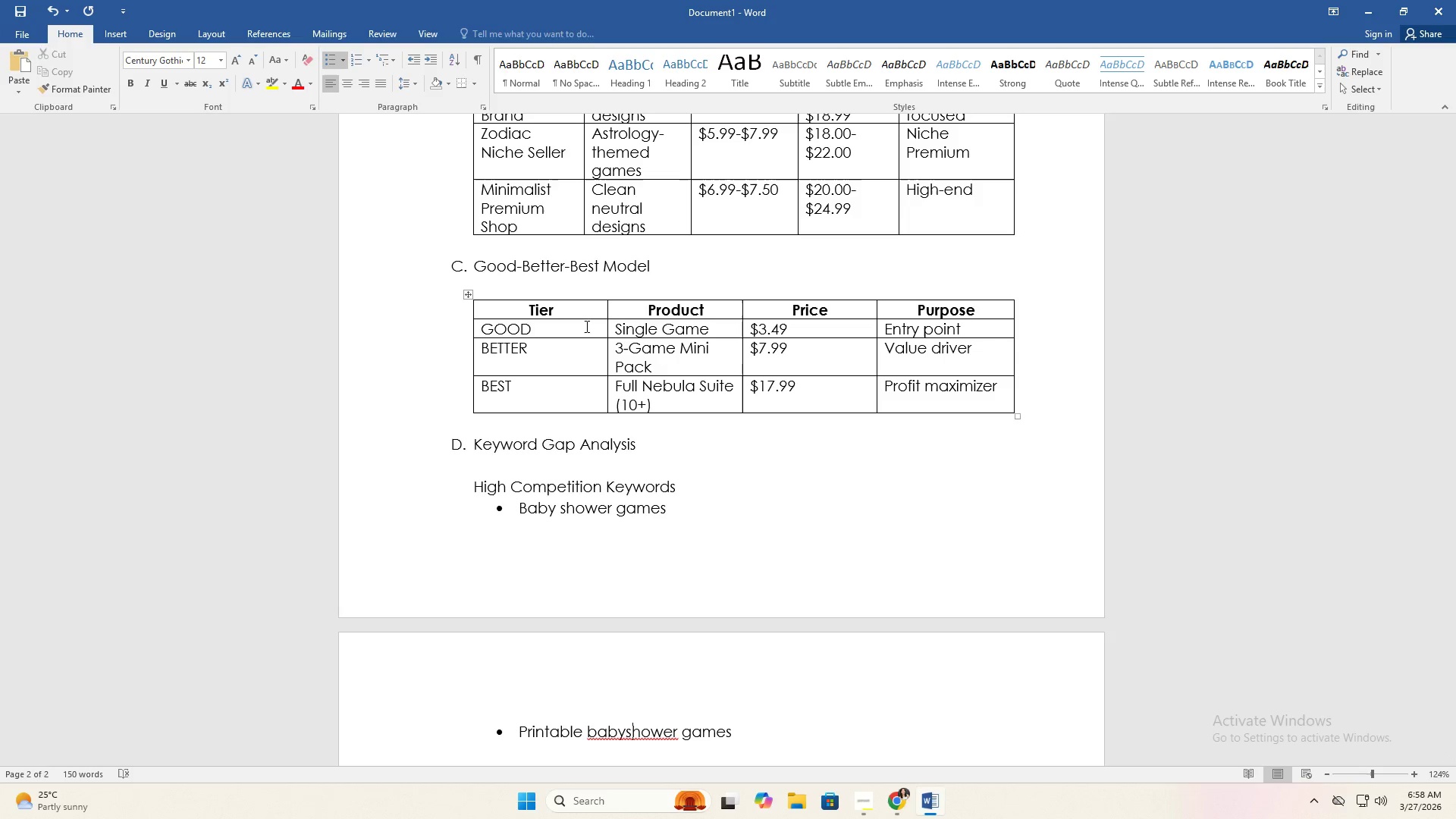 
key(ArrowLeft)
 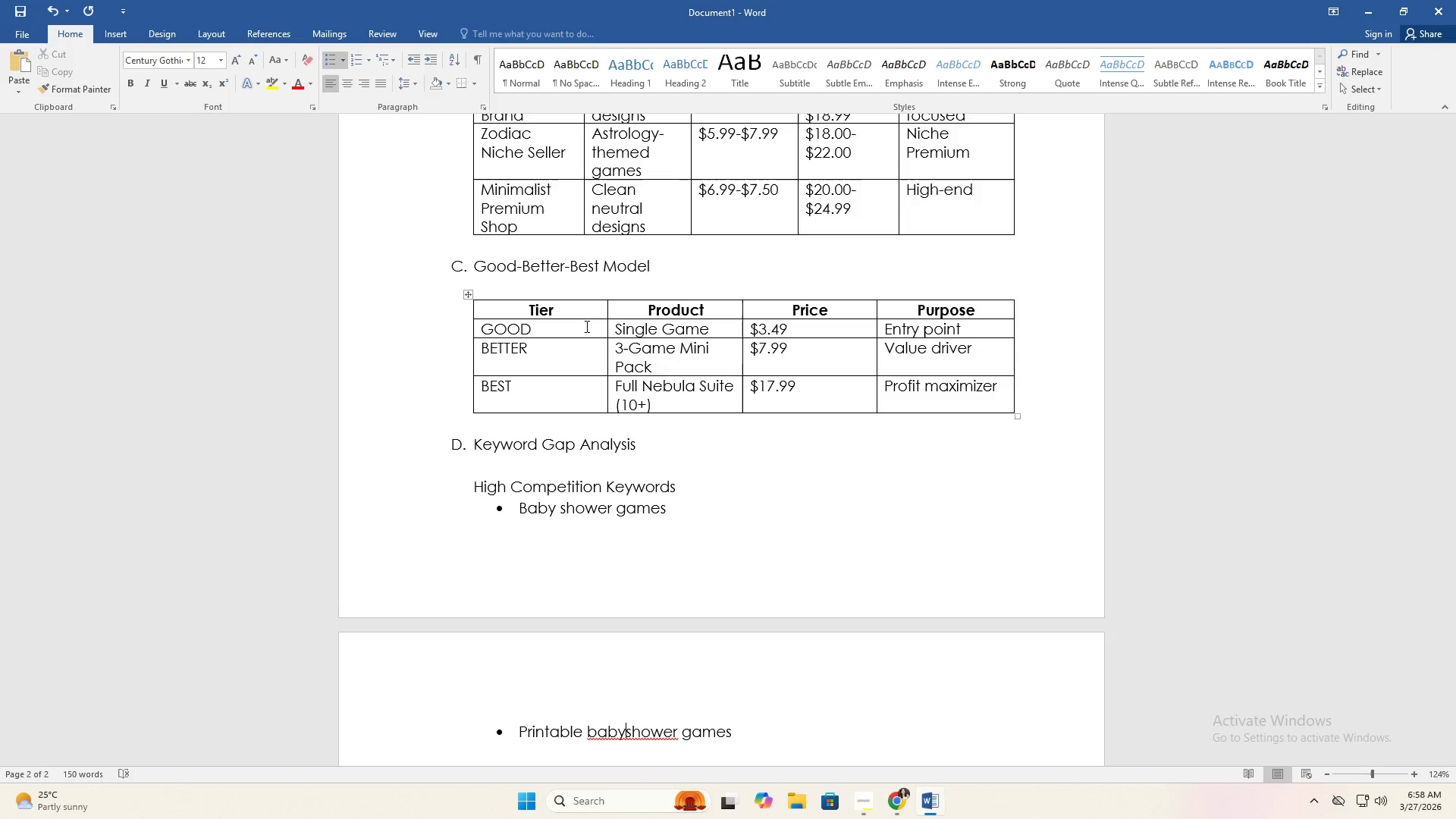 
key(Space)
 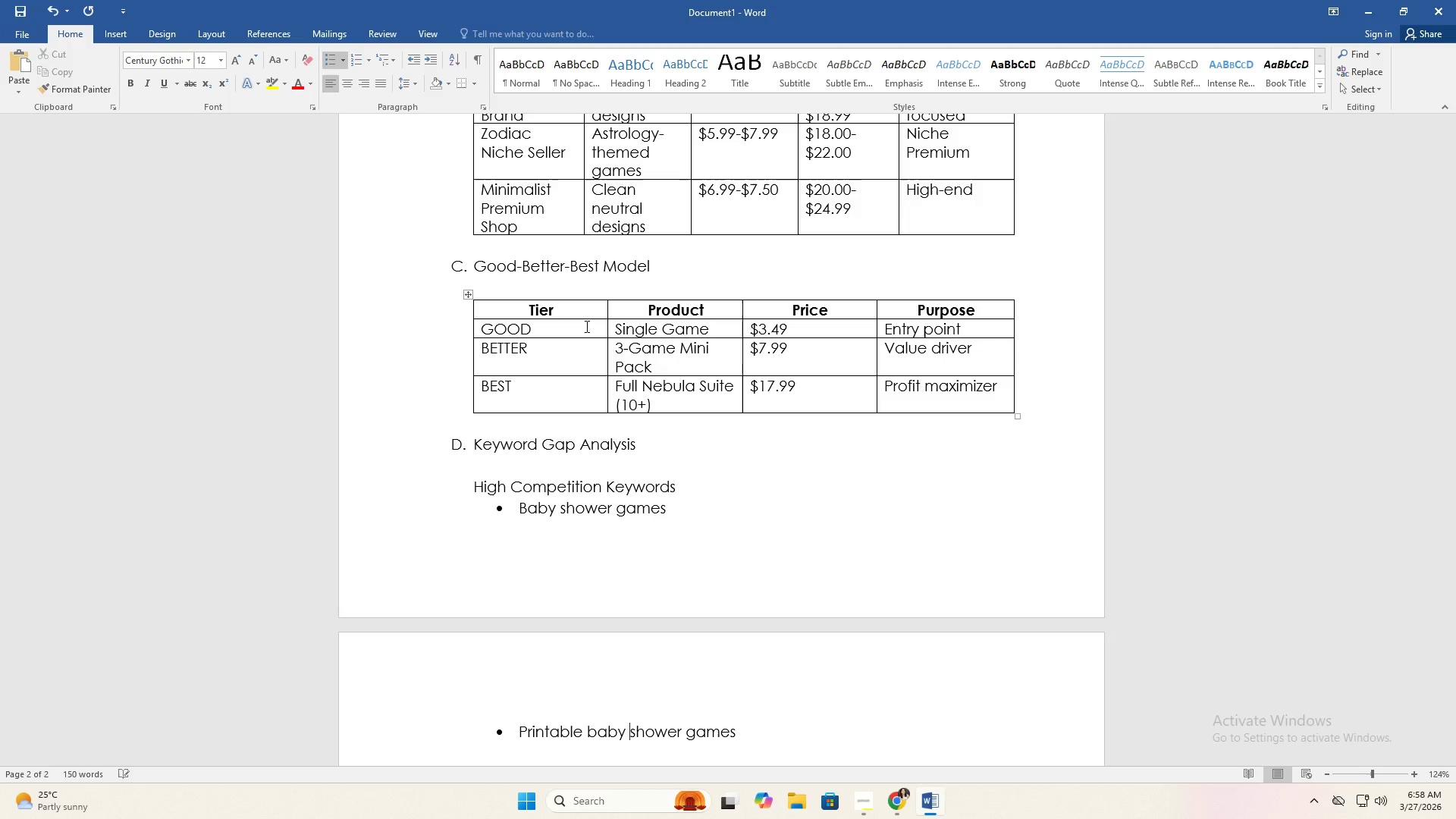 
hold_key(key=ArrowRight, duration=0.88)
 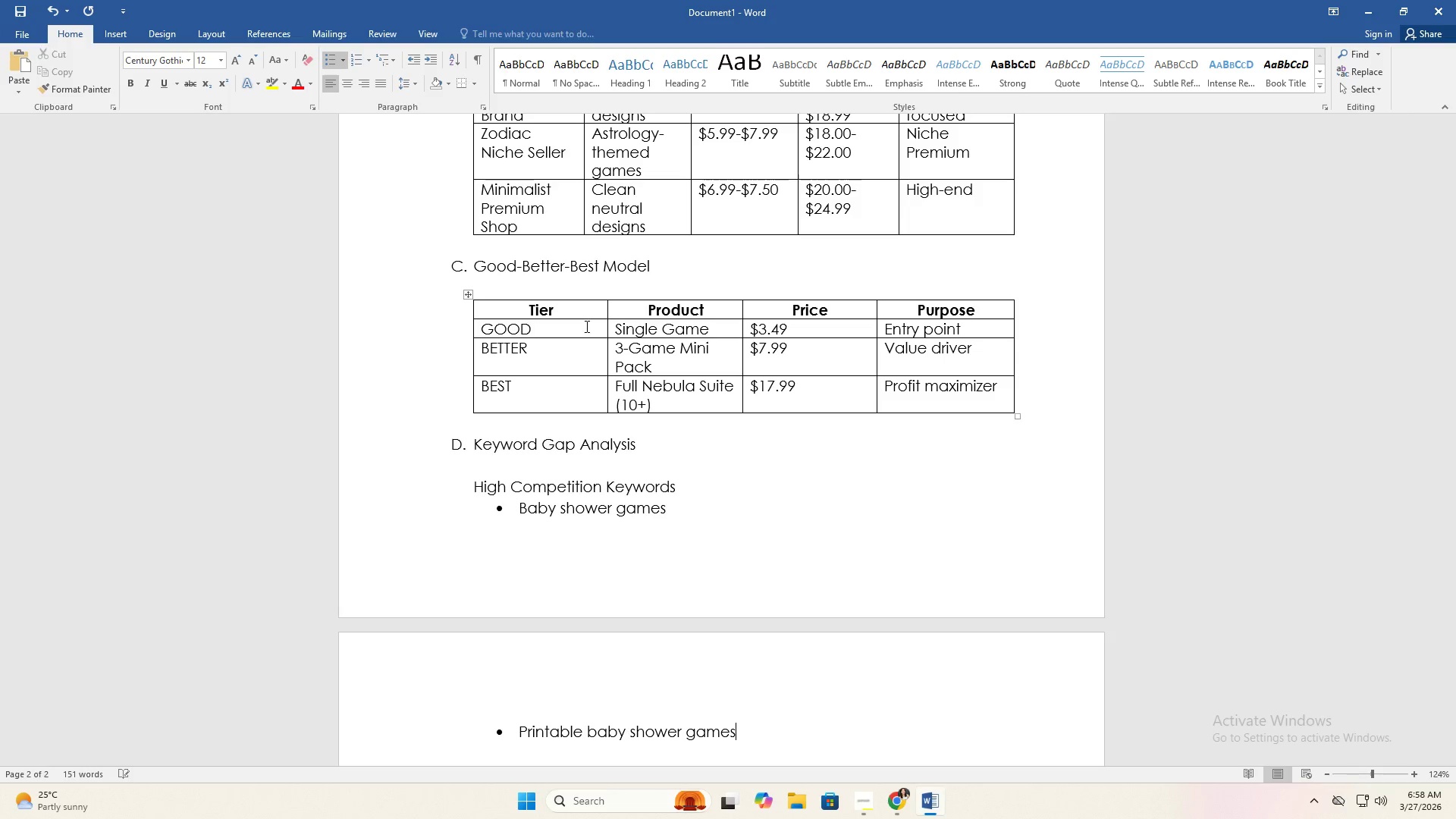 
key(Enter)
 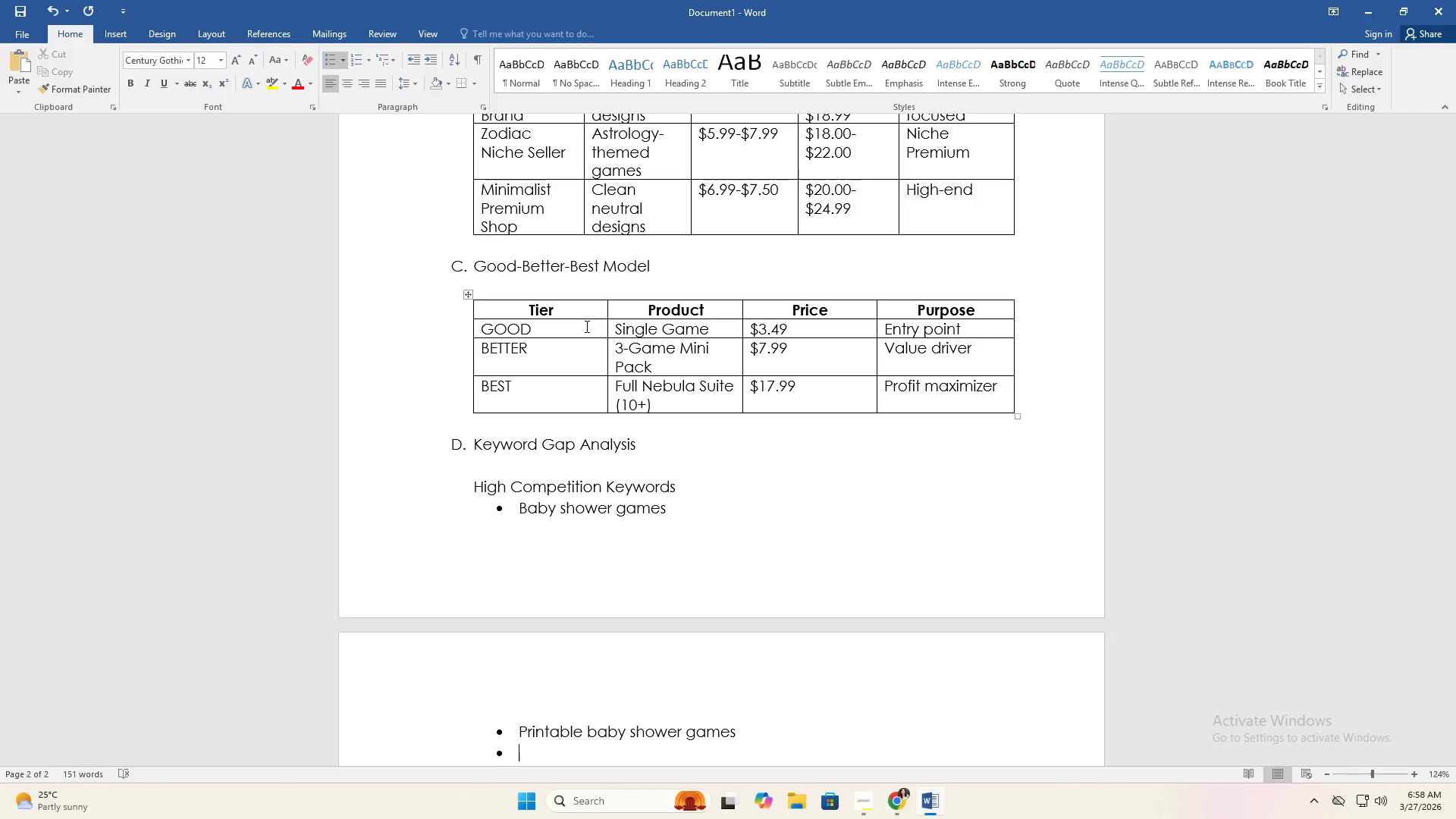 
type(babysh)
key(Backspace)
key(Backspace)
type( shower bundle)
 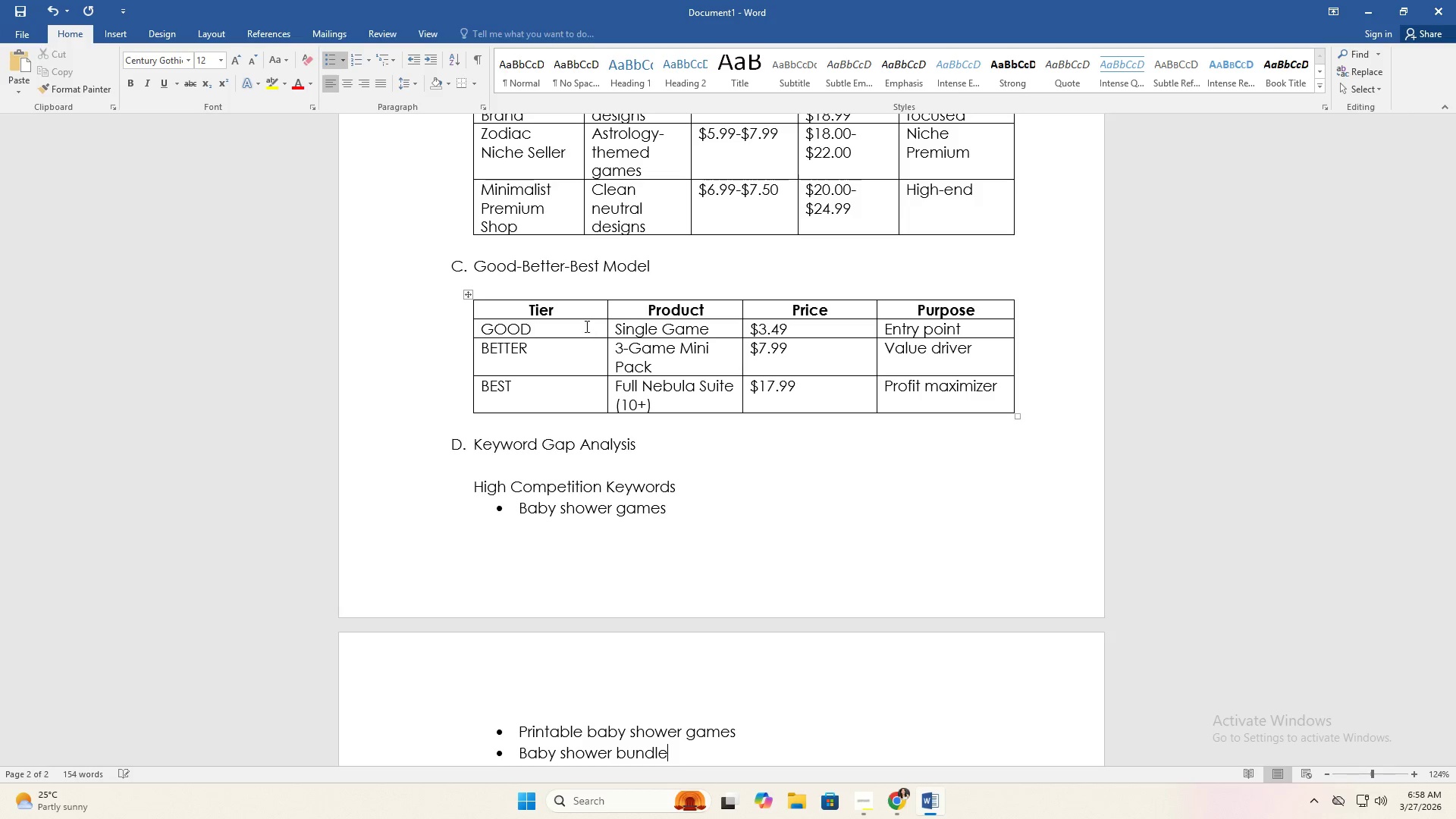 
key(Enter)
 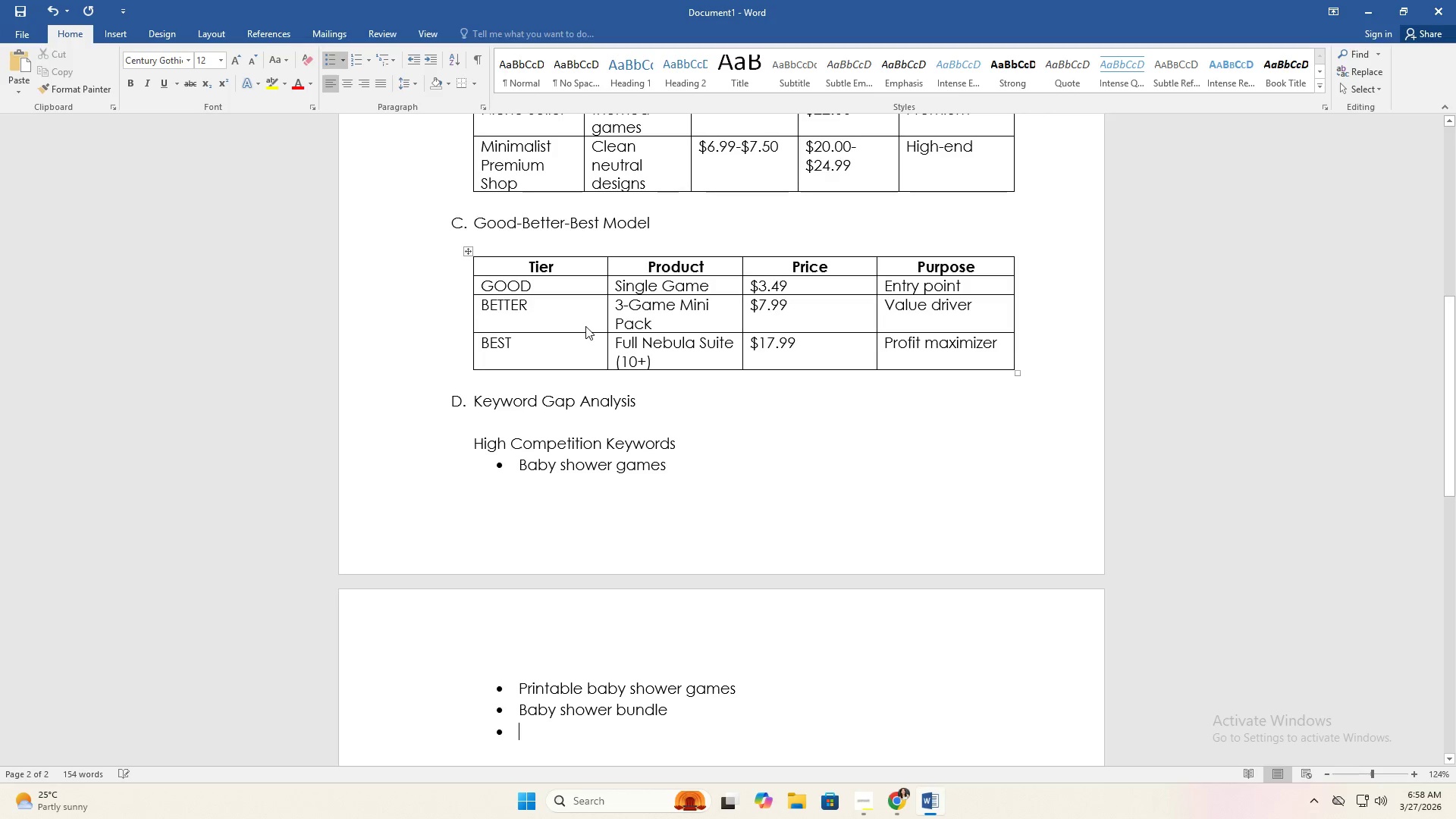 
key(Enter)
 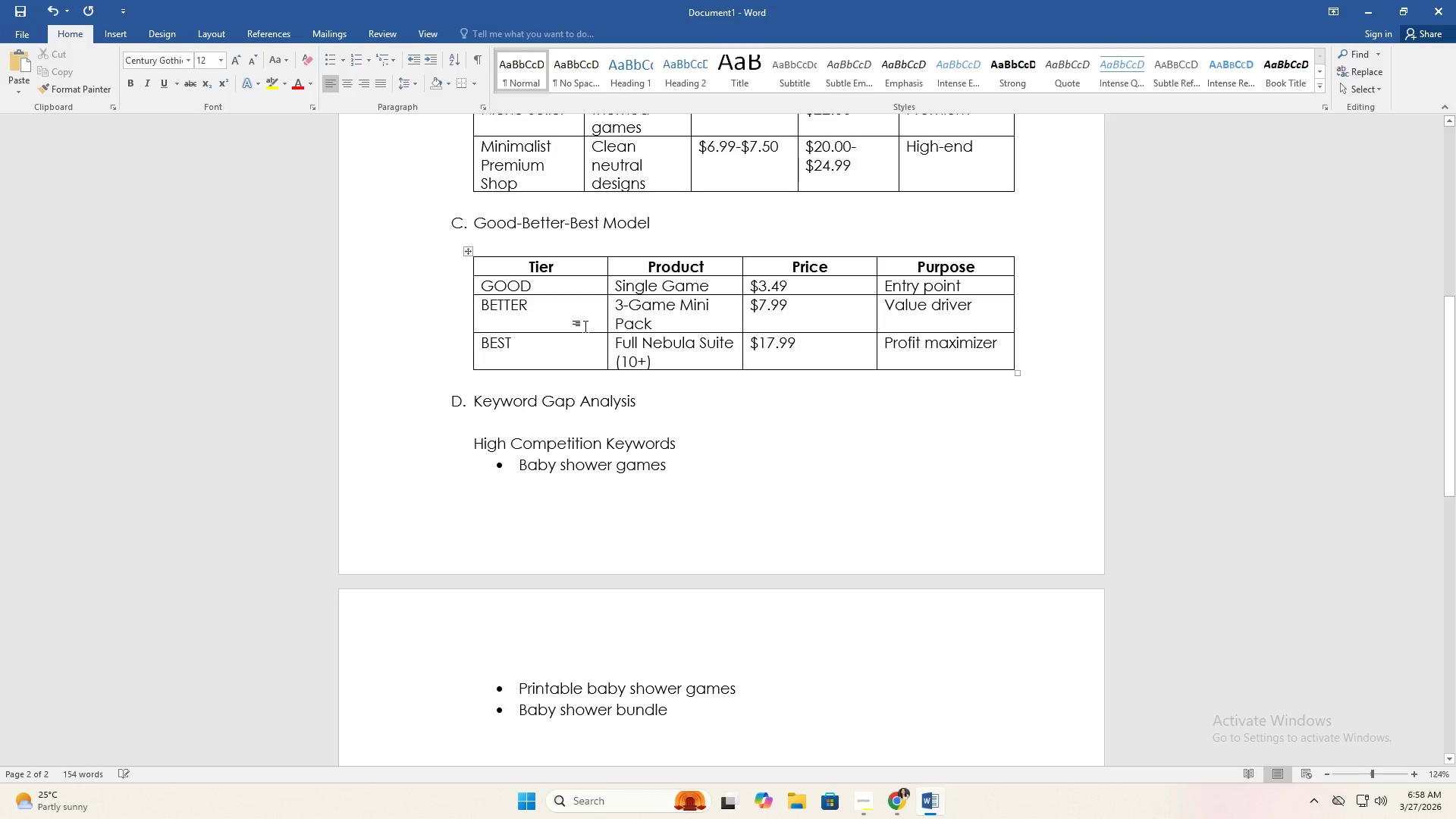 
key(Enter)
 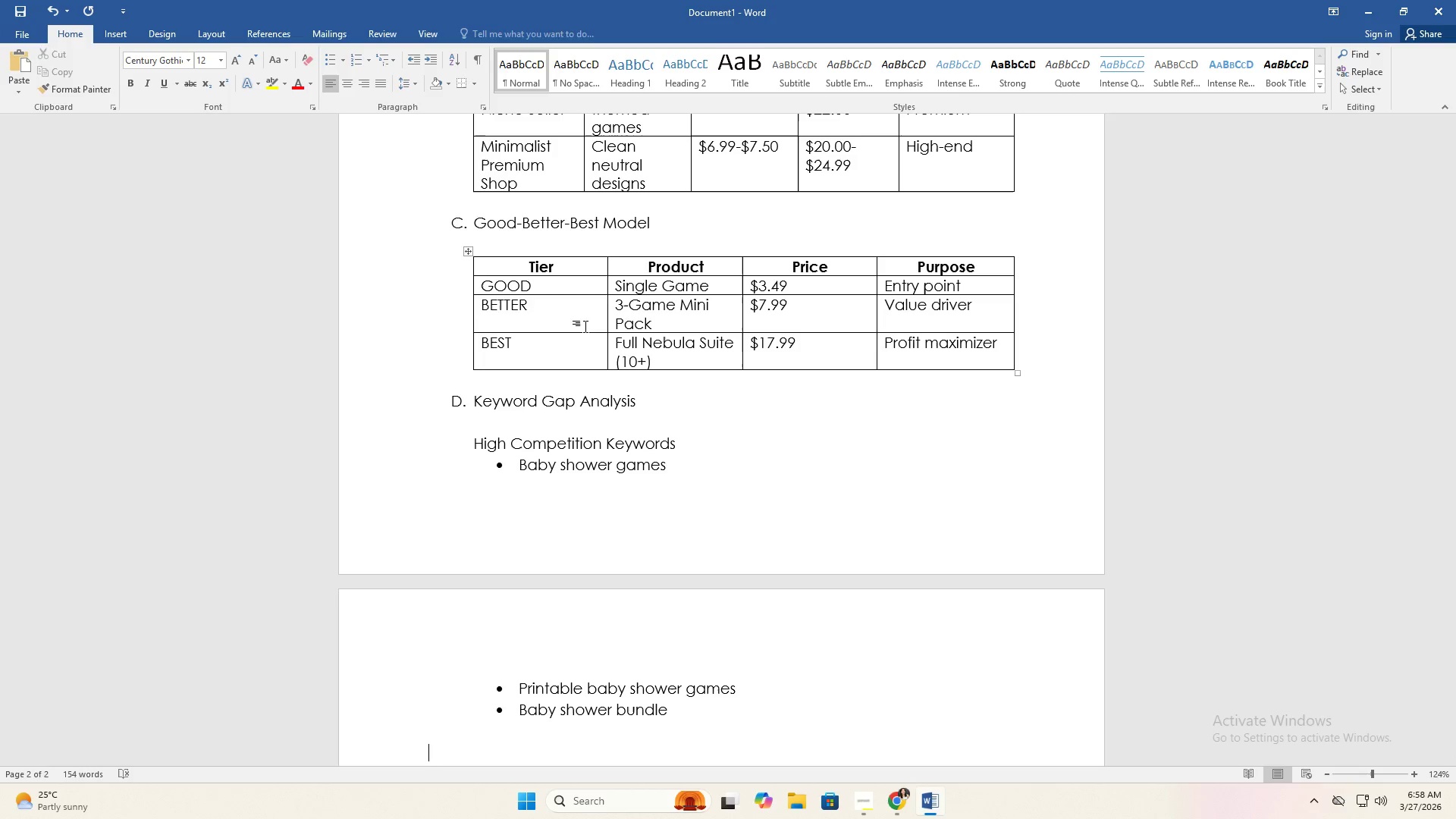 
key(Tab)
type(Low Competition / High Opportunity)
 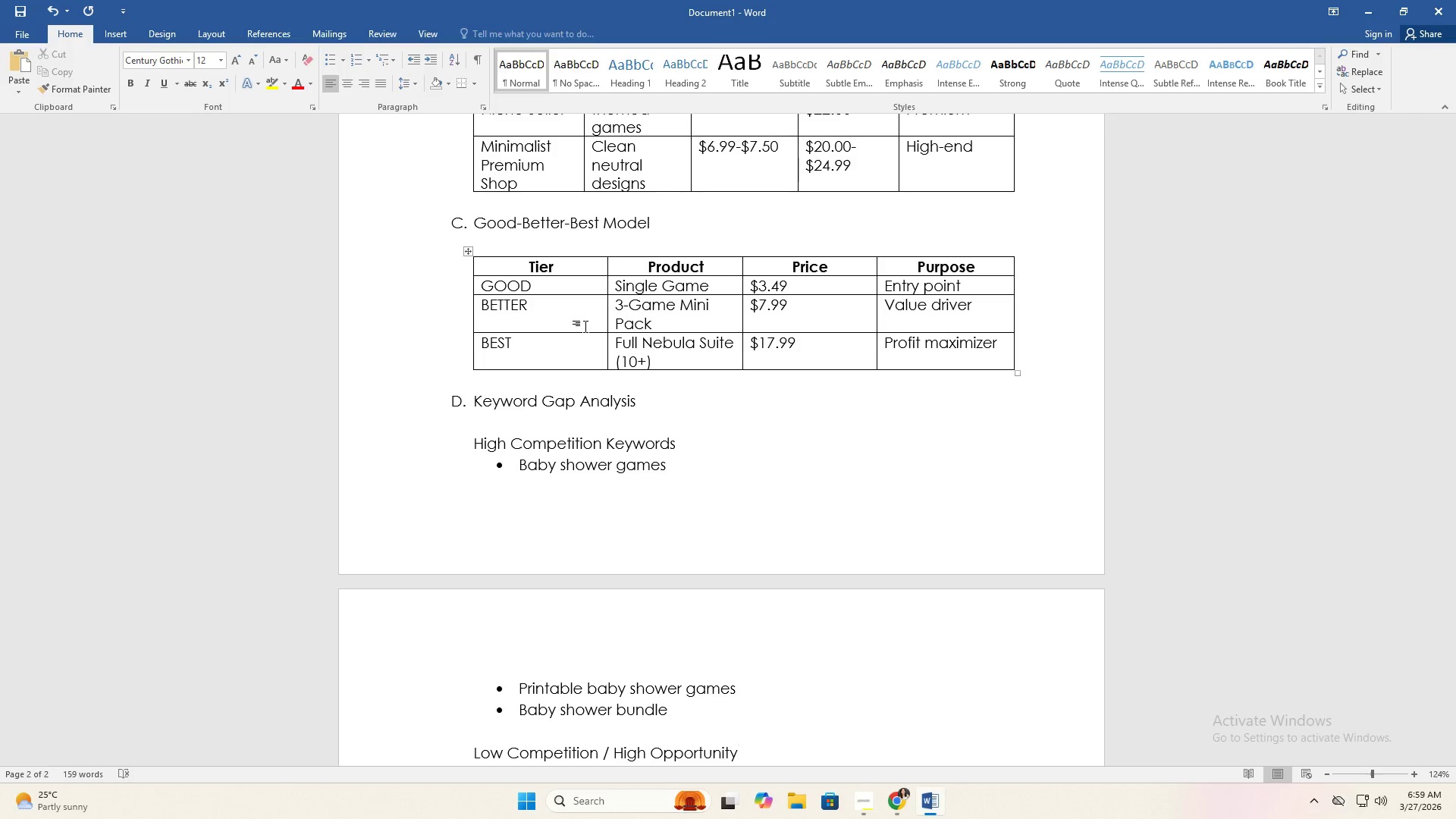 
key(Enter)
 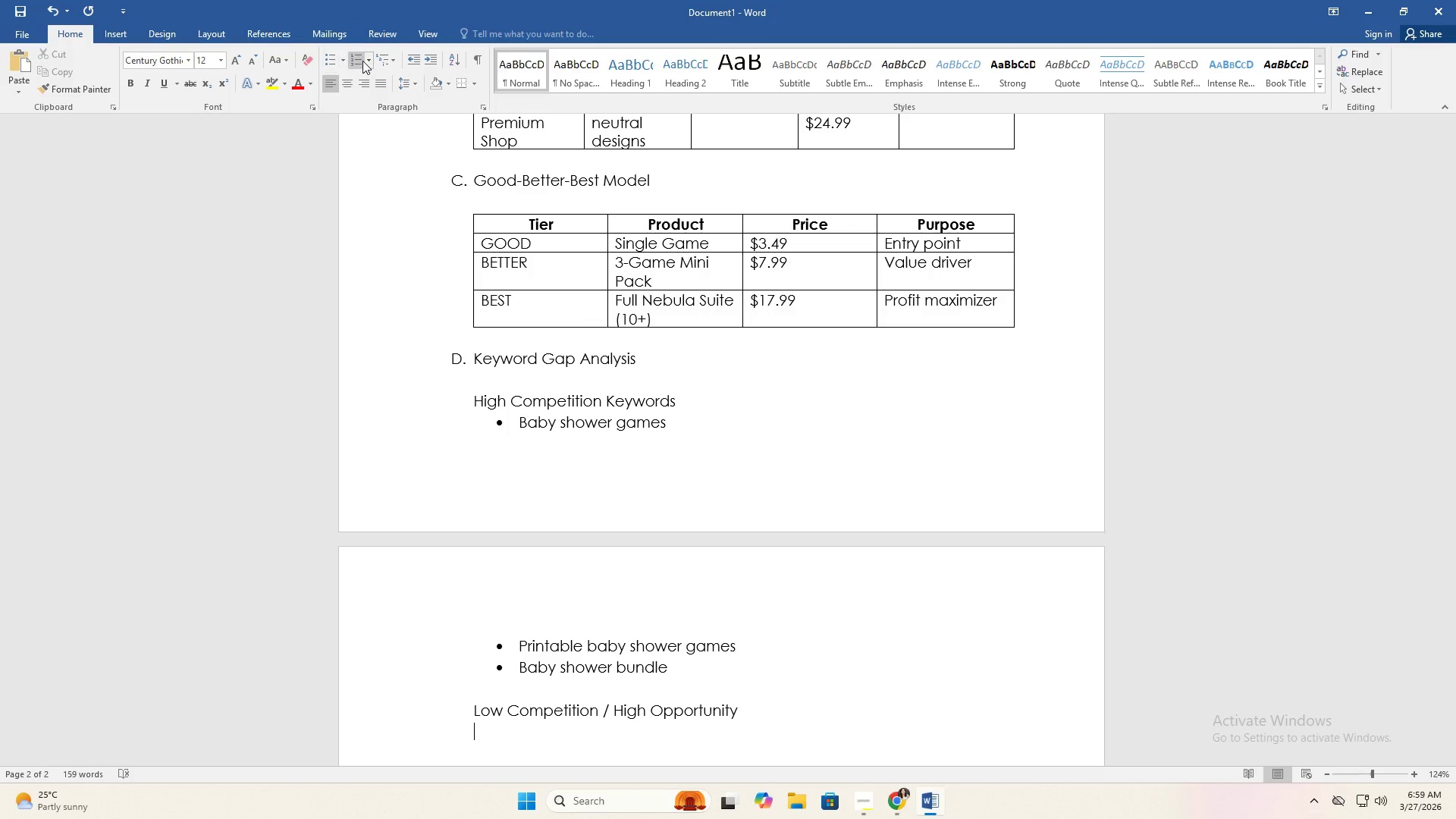 
left_click([332, 62])
 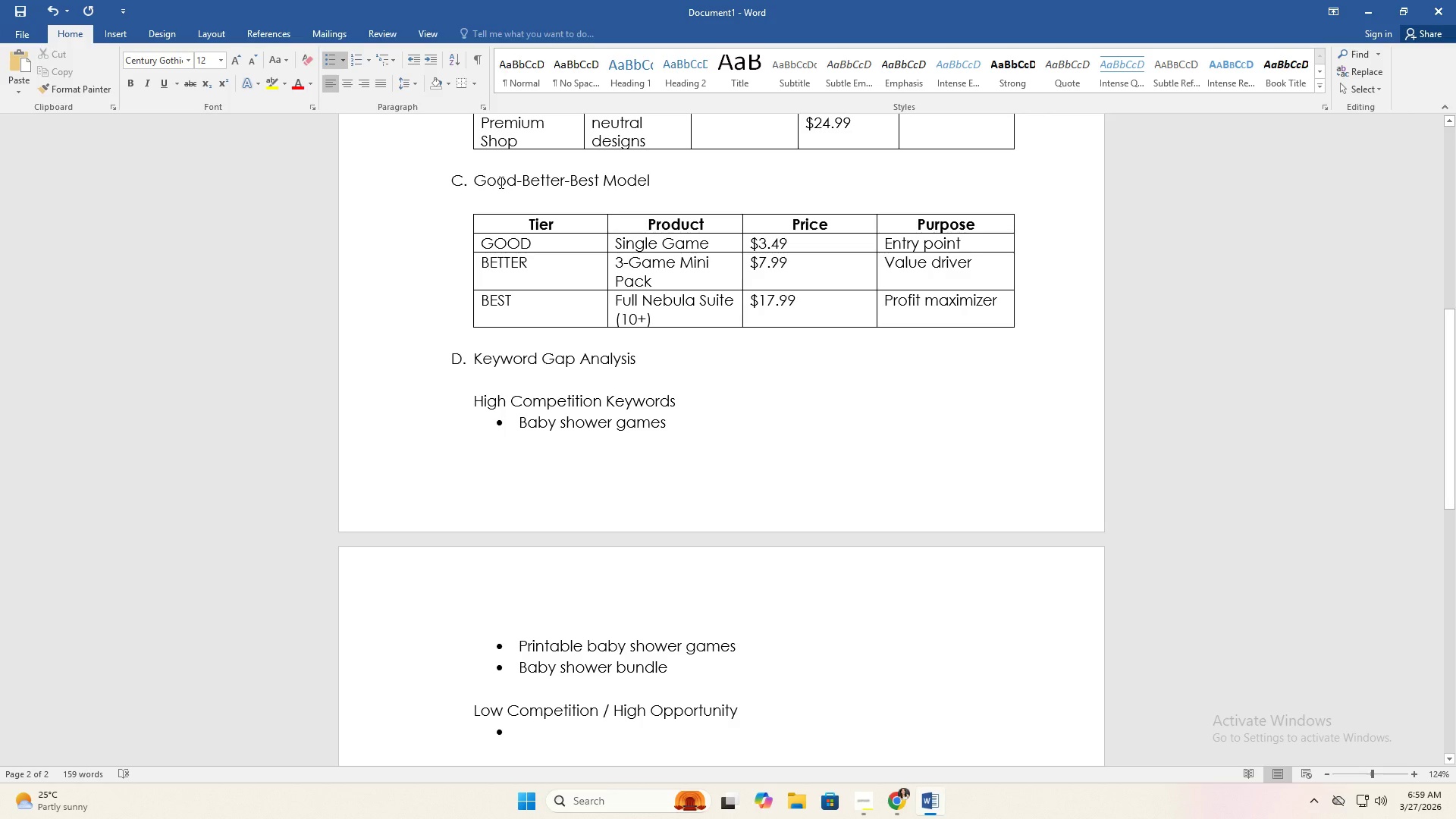 
wait(8.31)
 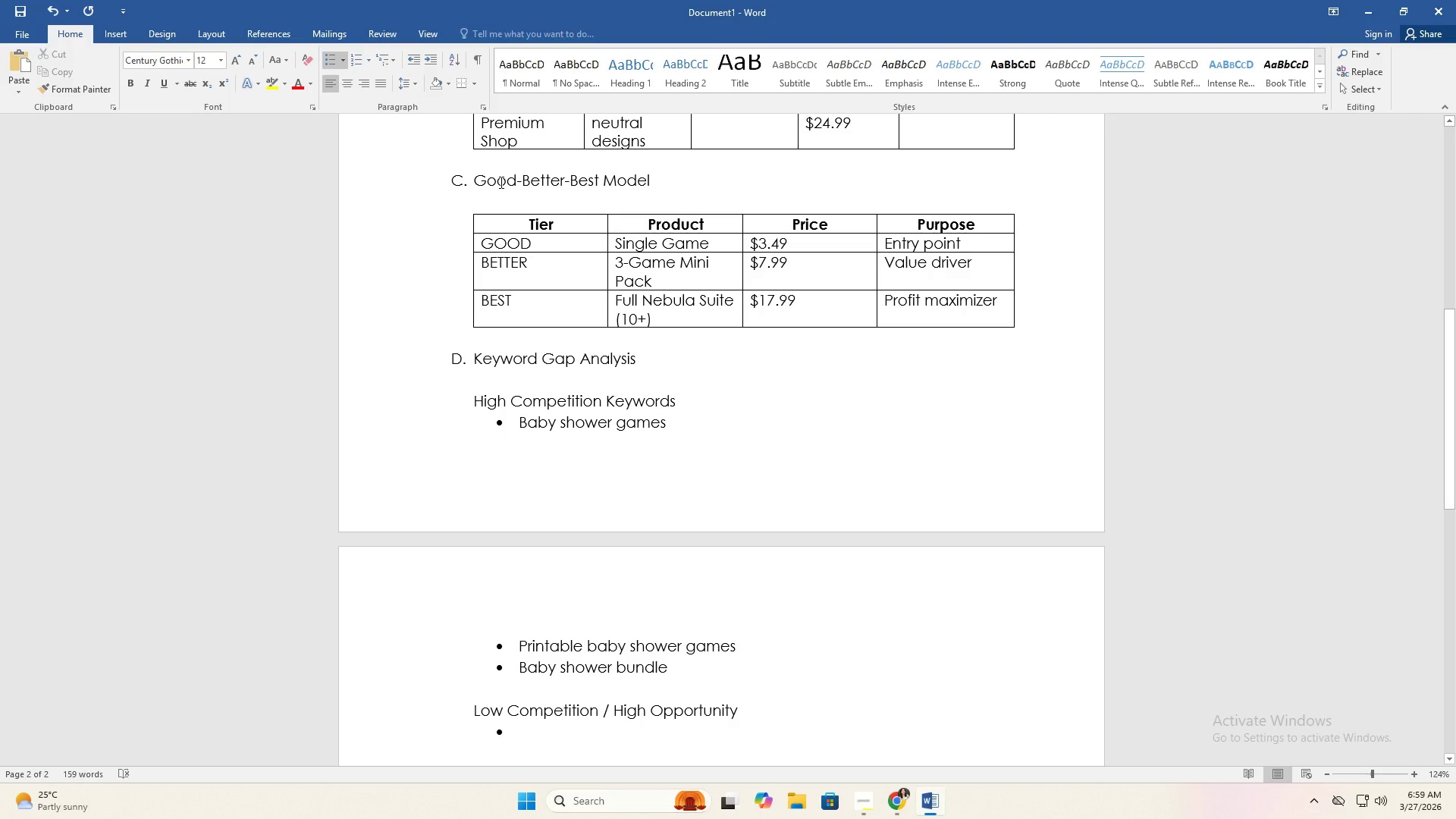 
scroll: coordinate [682, 412], scroll_direction: down, amount: 3.0
 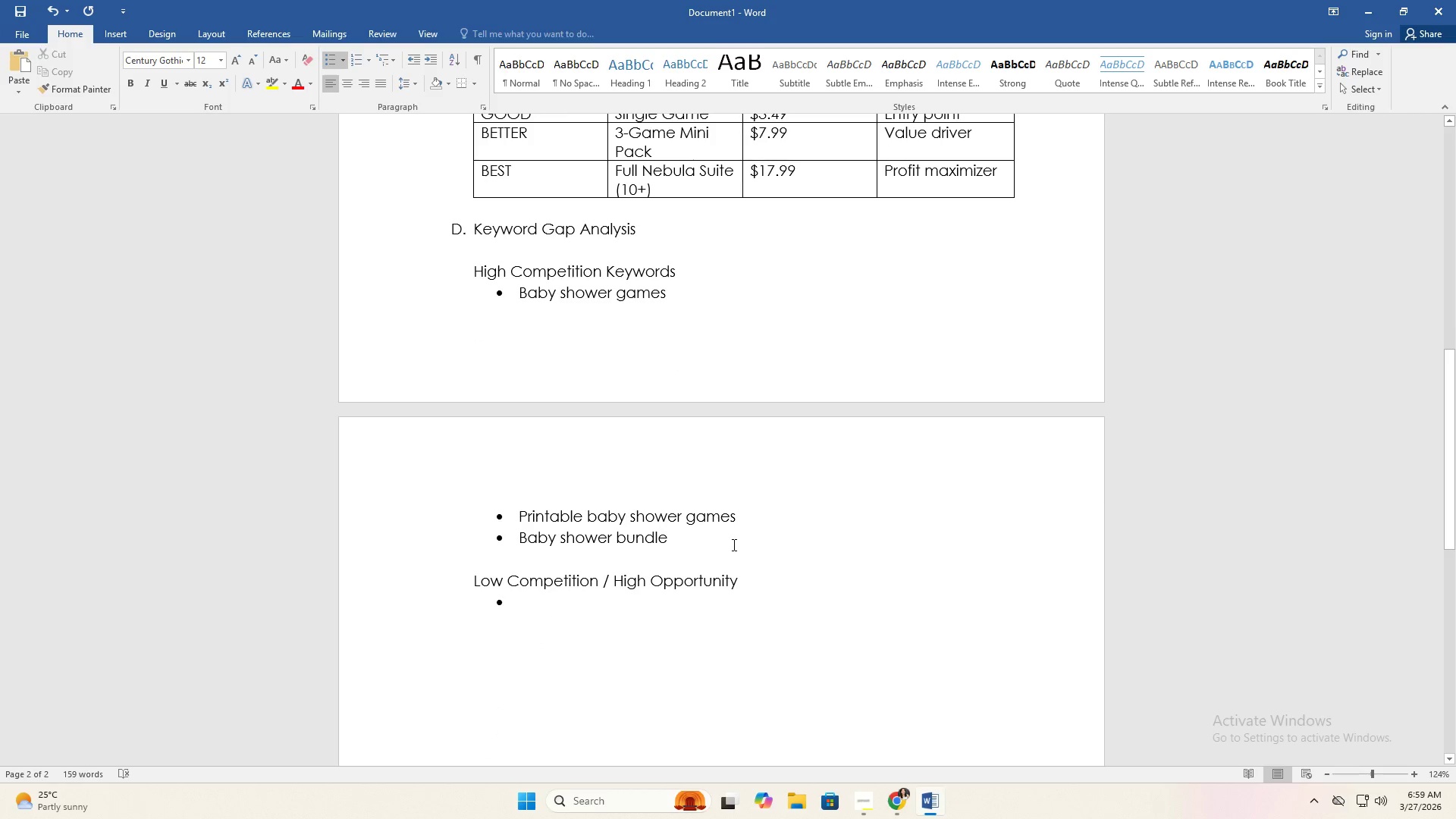 
type(Celestial baby shower games)
 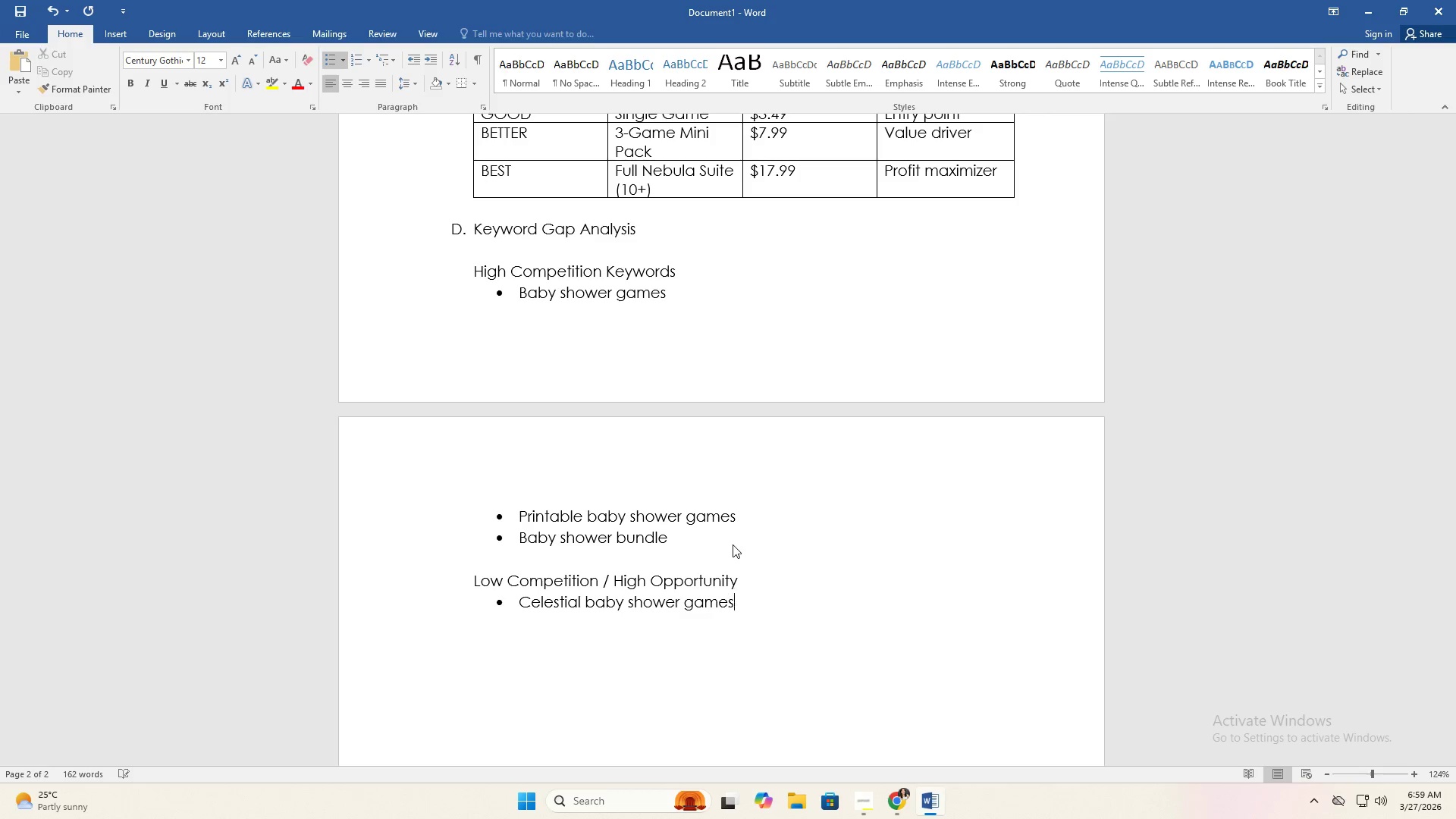 
key(Enter)
 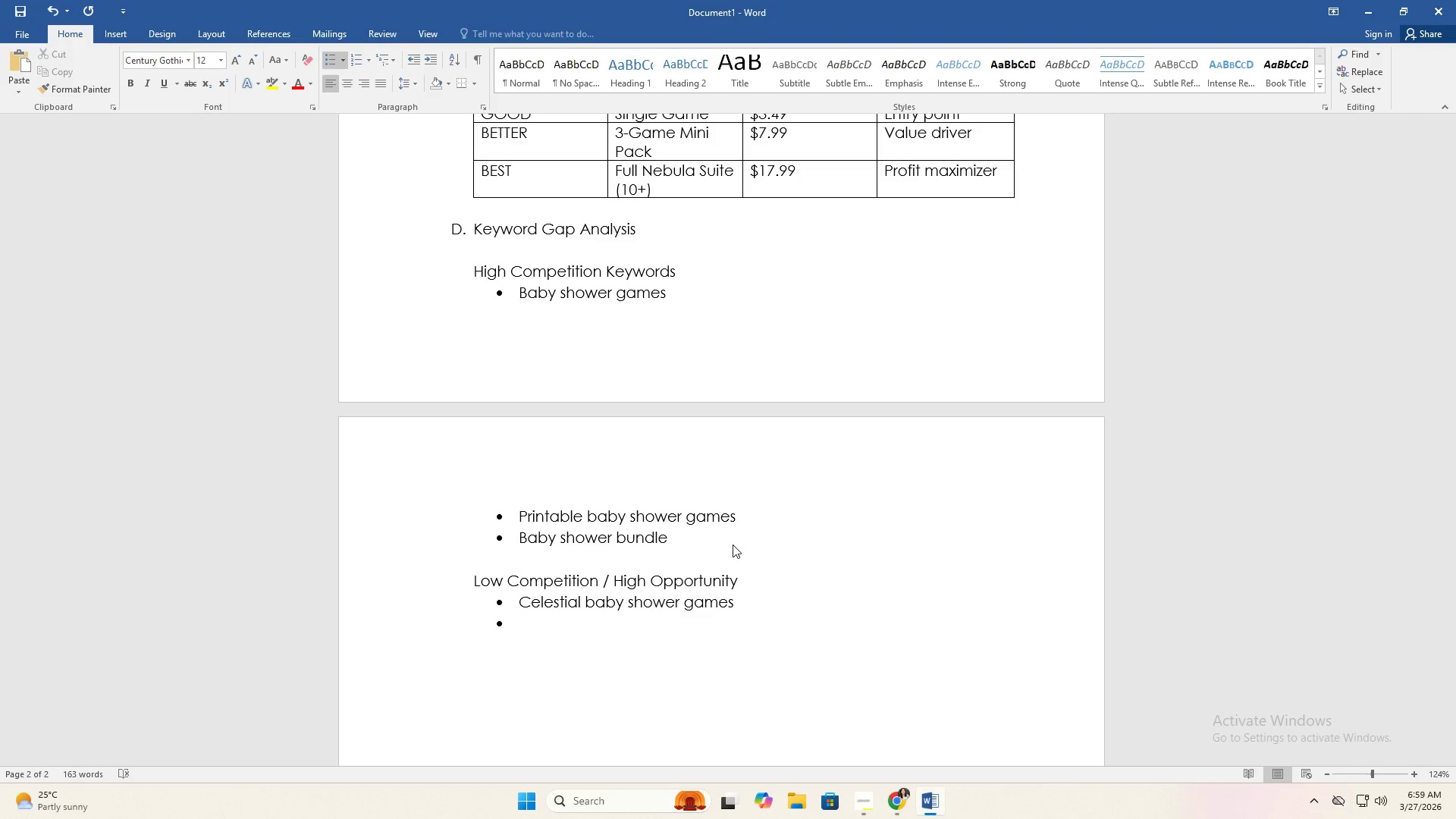 
type(moon and starts baby shower printable)
 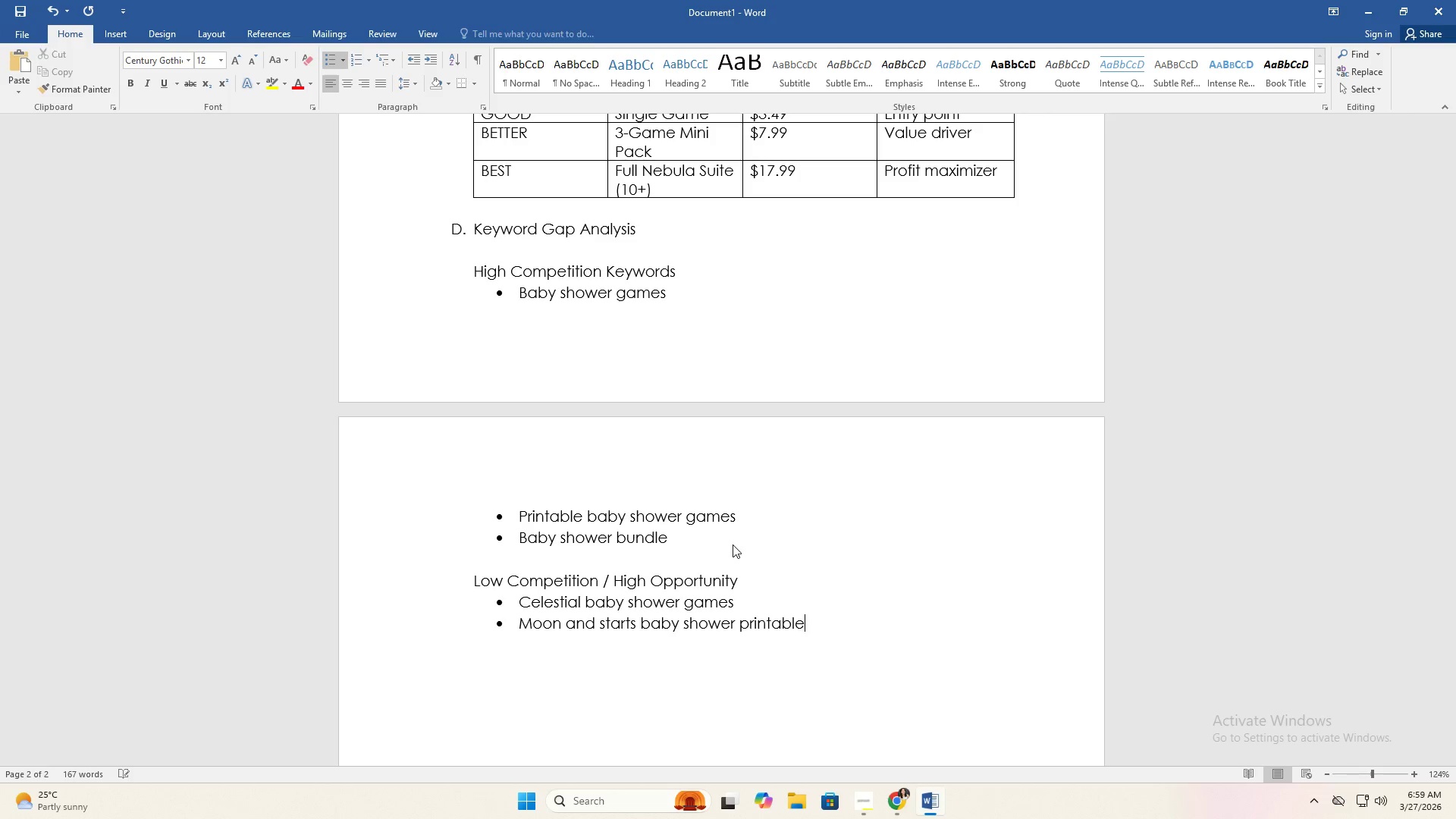 
key(Enter)
 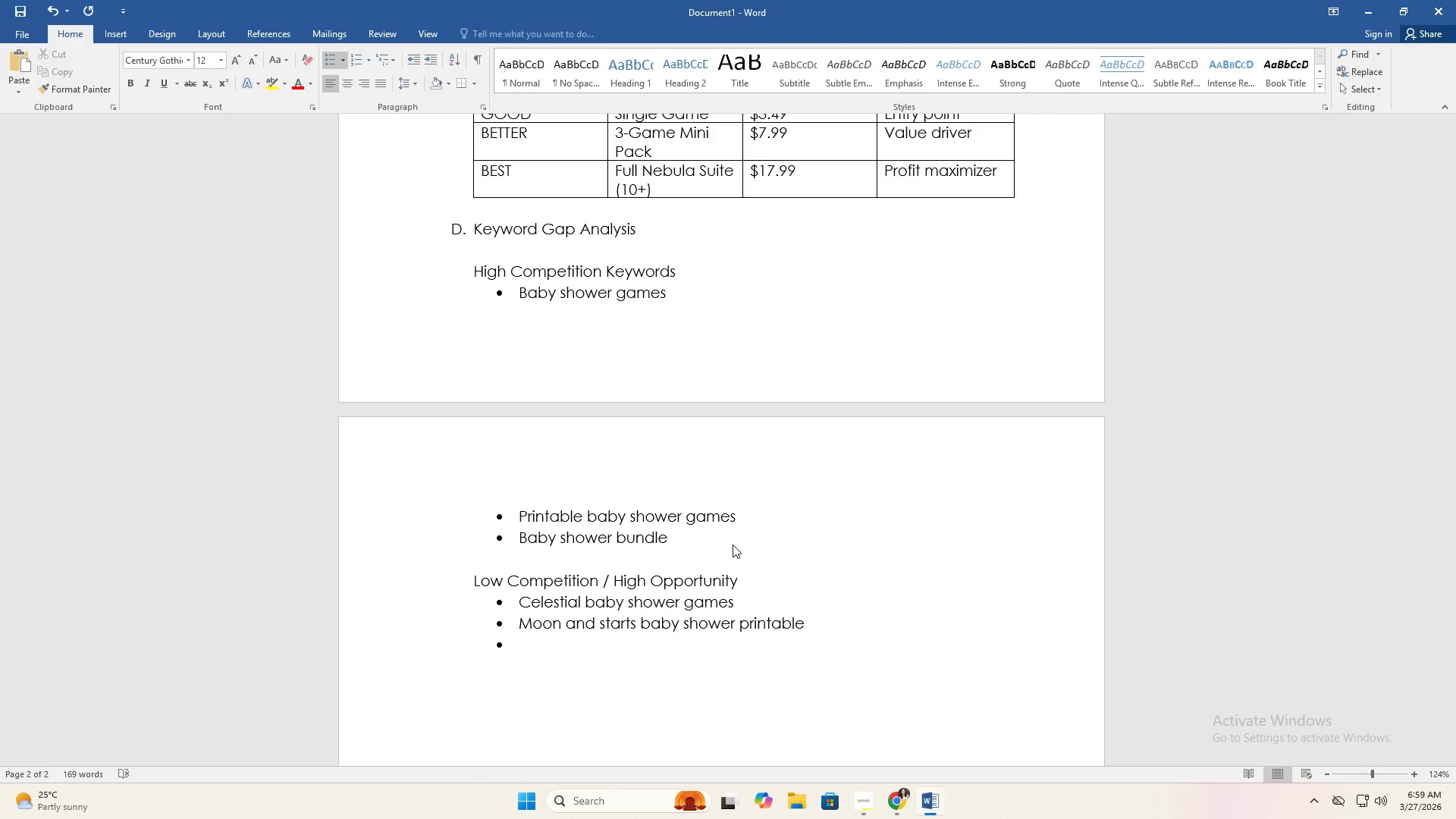 
type(galaxy baby shower game bundle)
 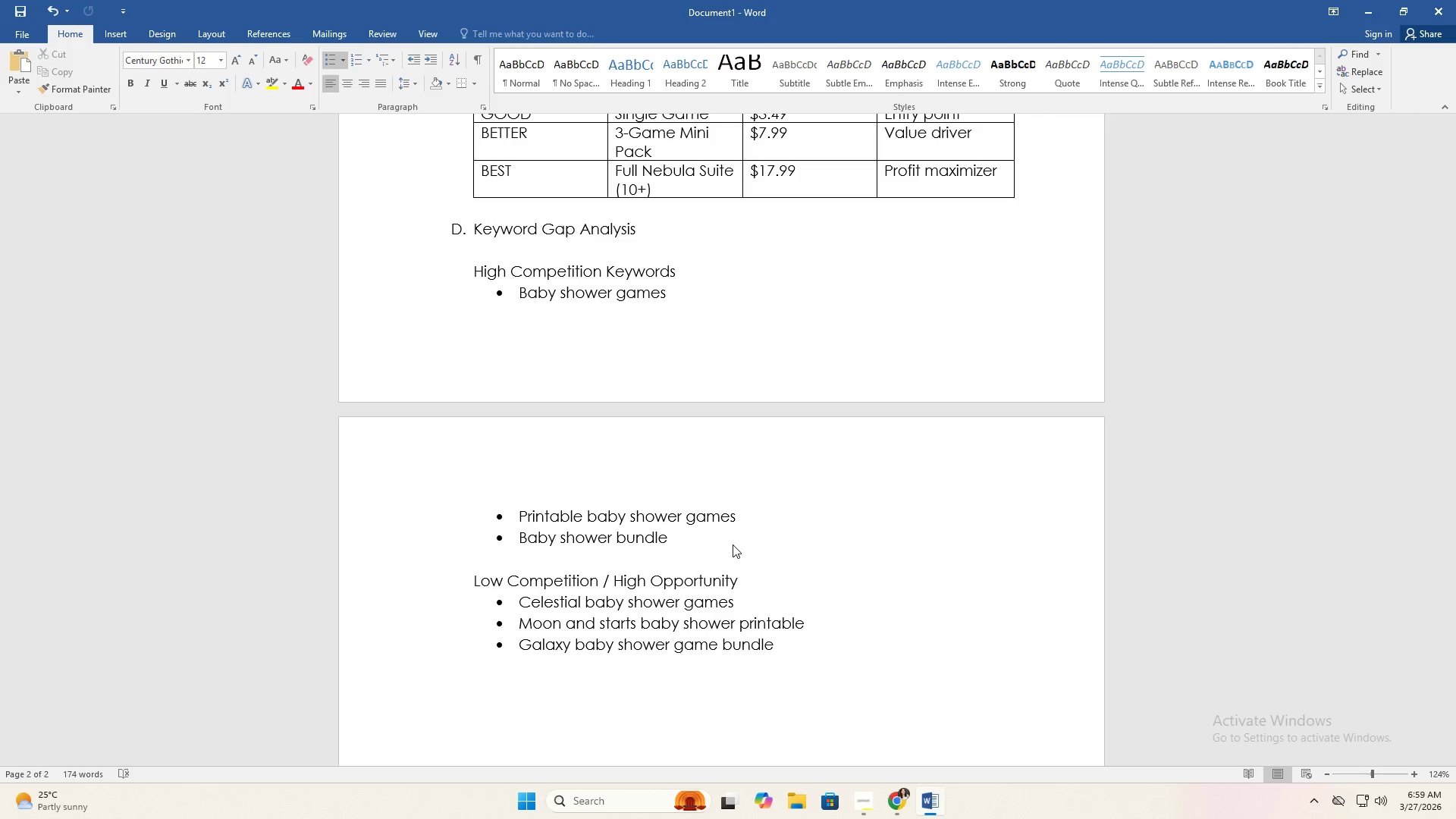 
key(ArrowLeft)
 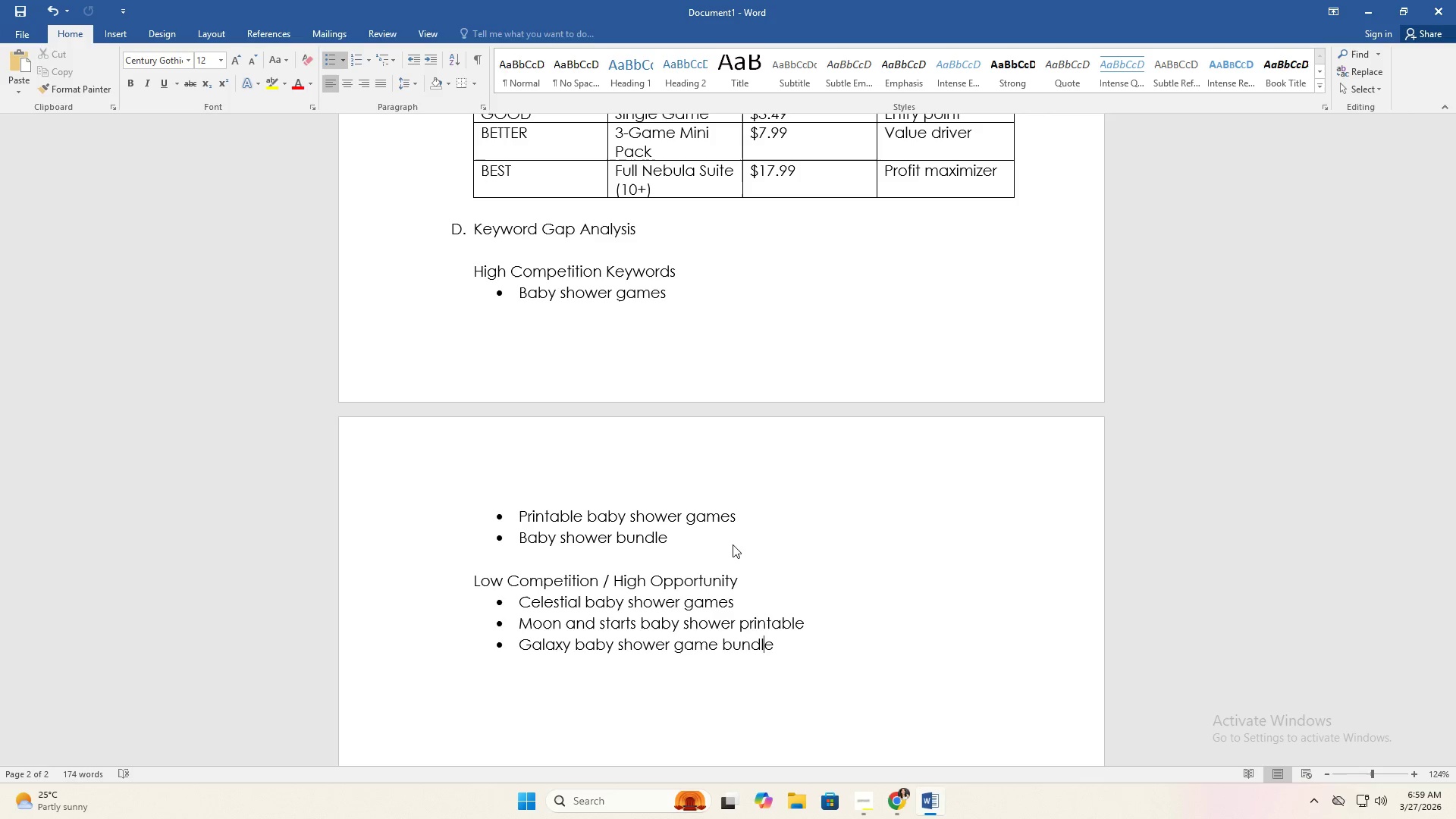 
key(ArrowLeft)
 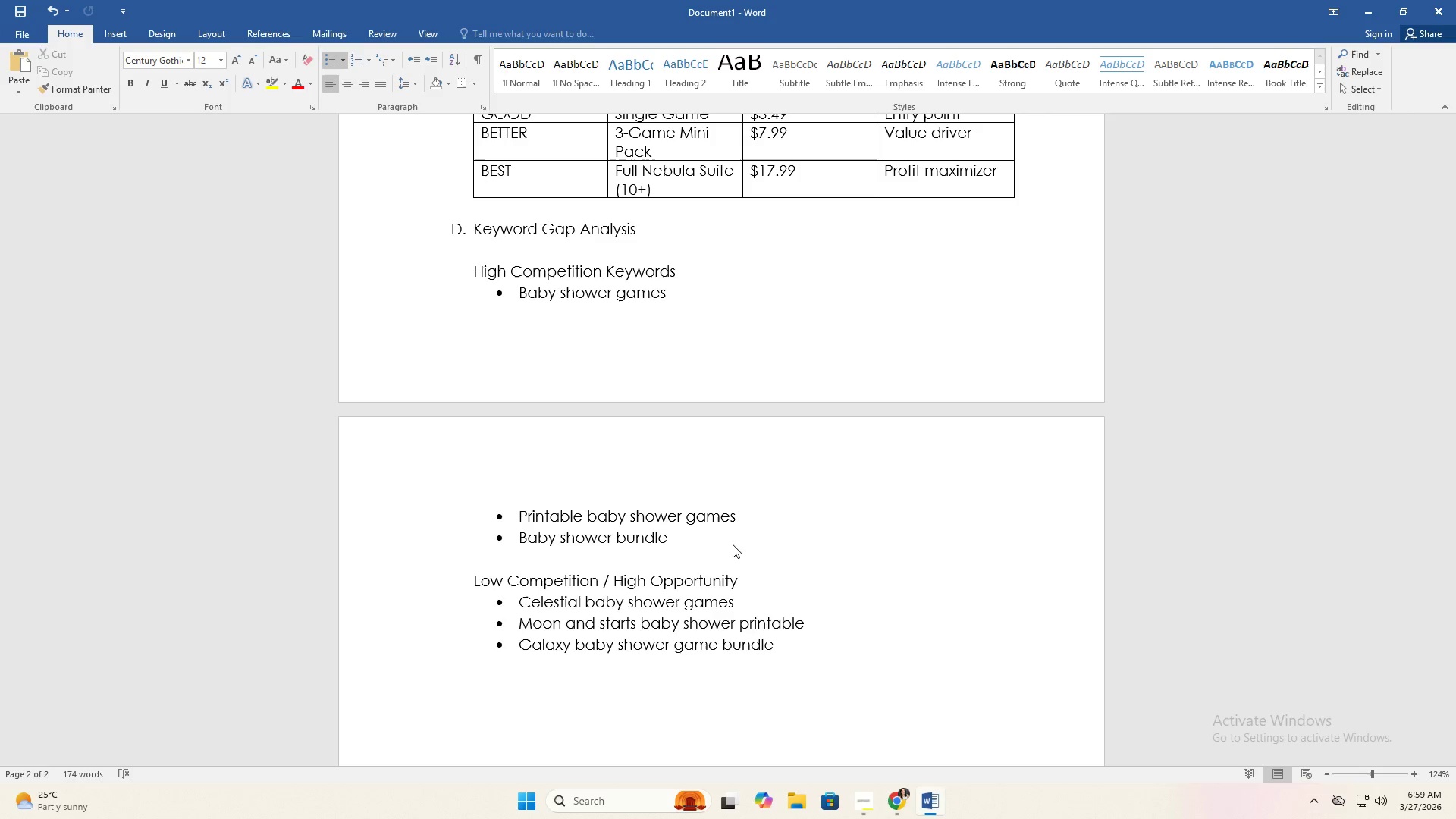 
key(ArrowLeft)
 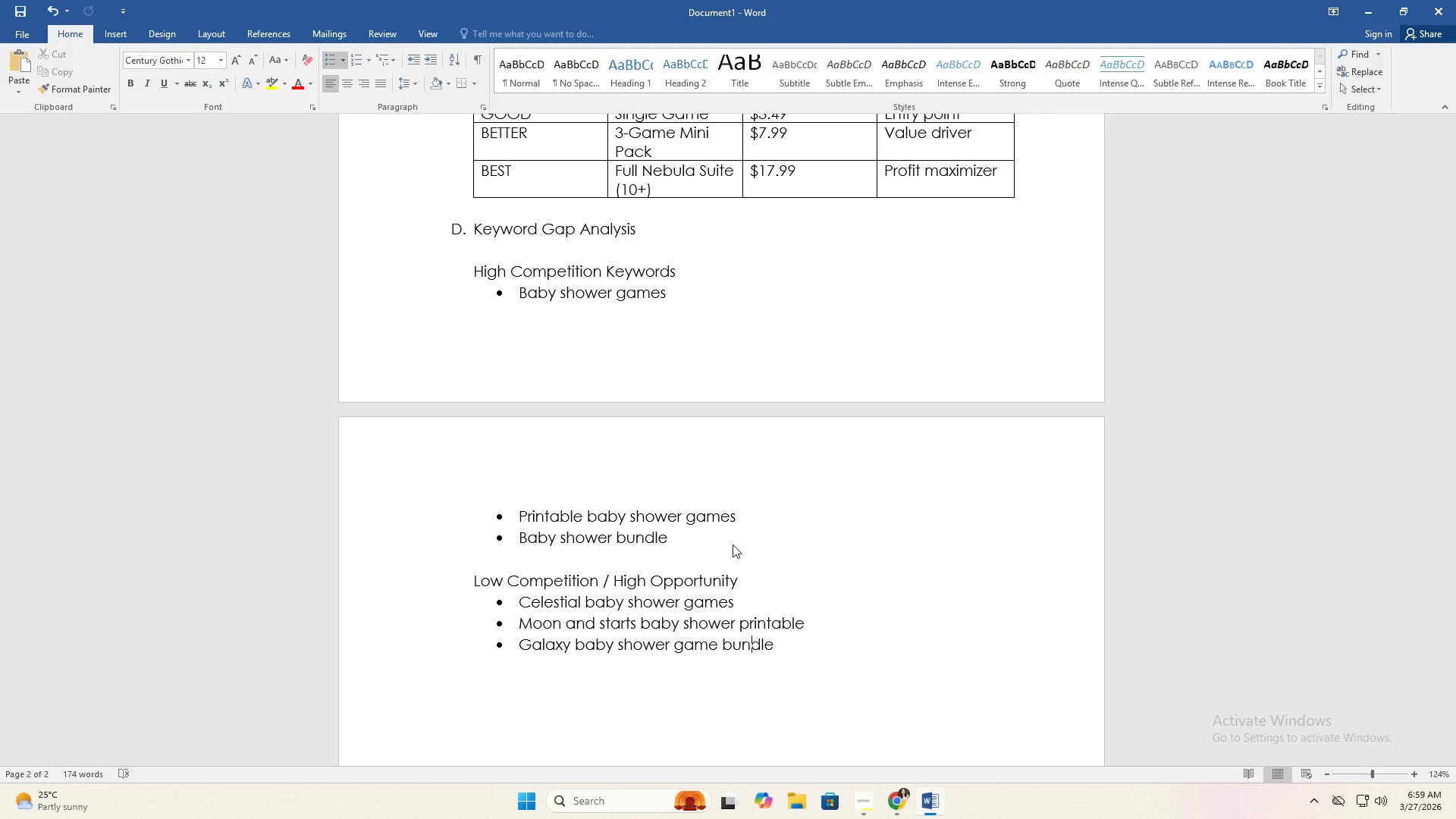 
key(ArrowLeft)
 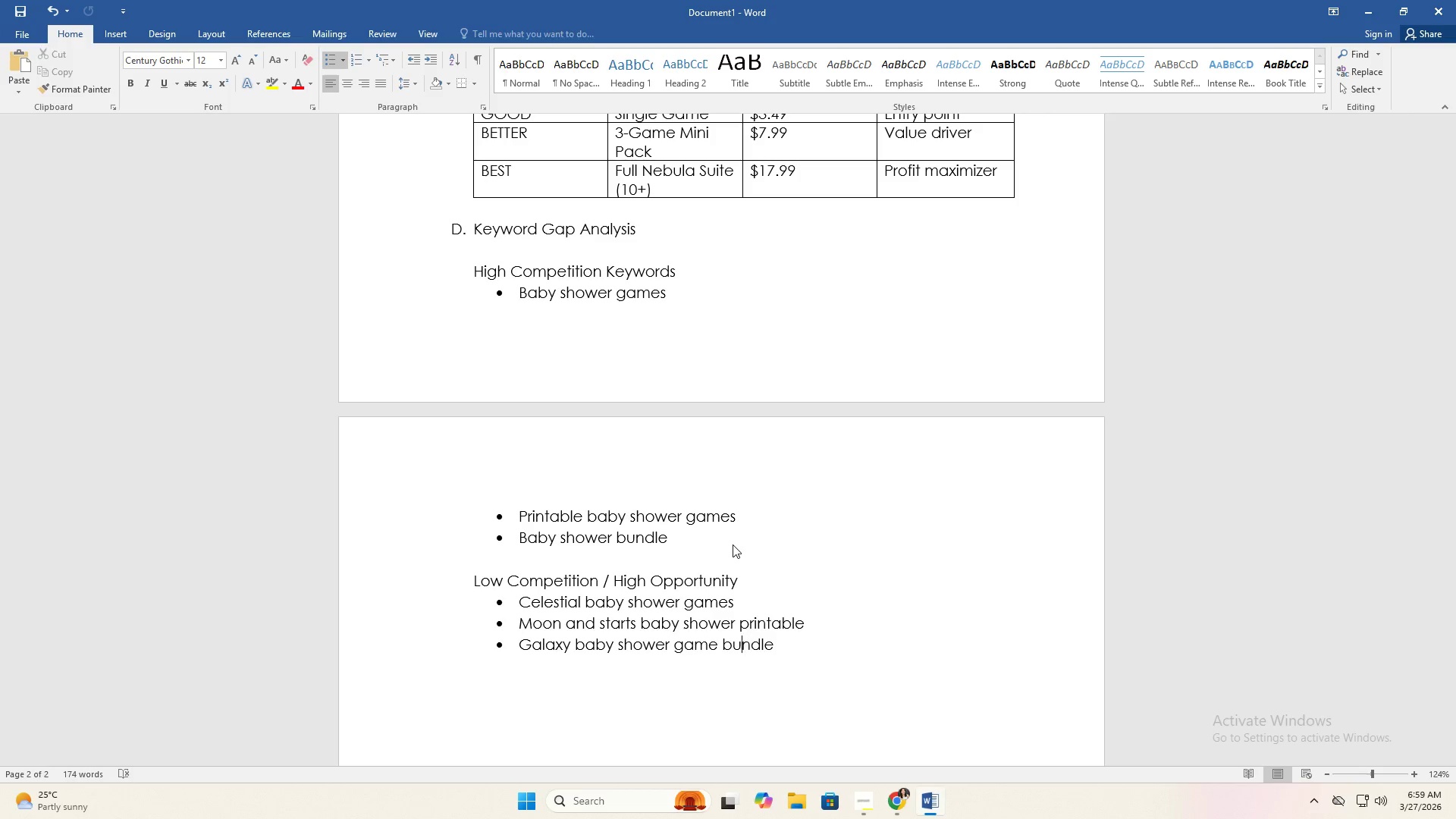 
key(ArrowLeft)
 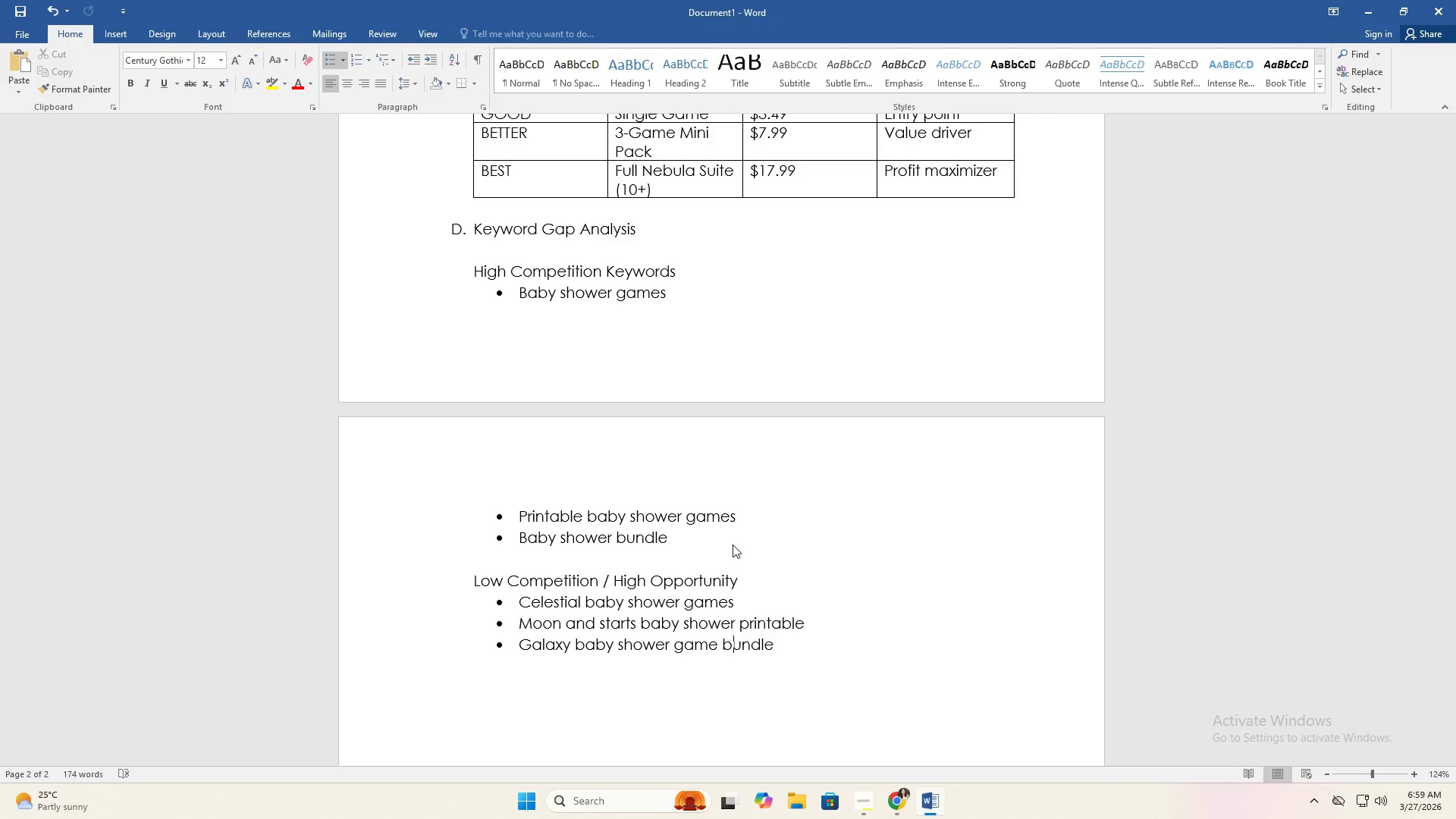 
key(ArrowLeft)
 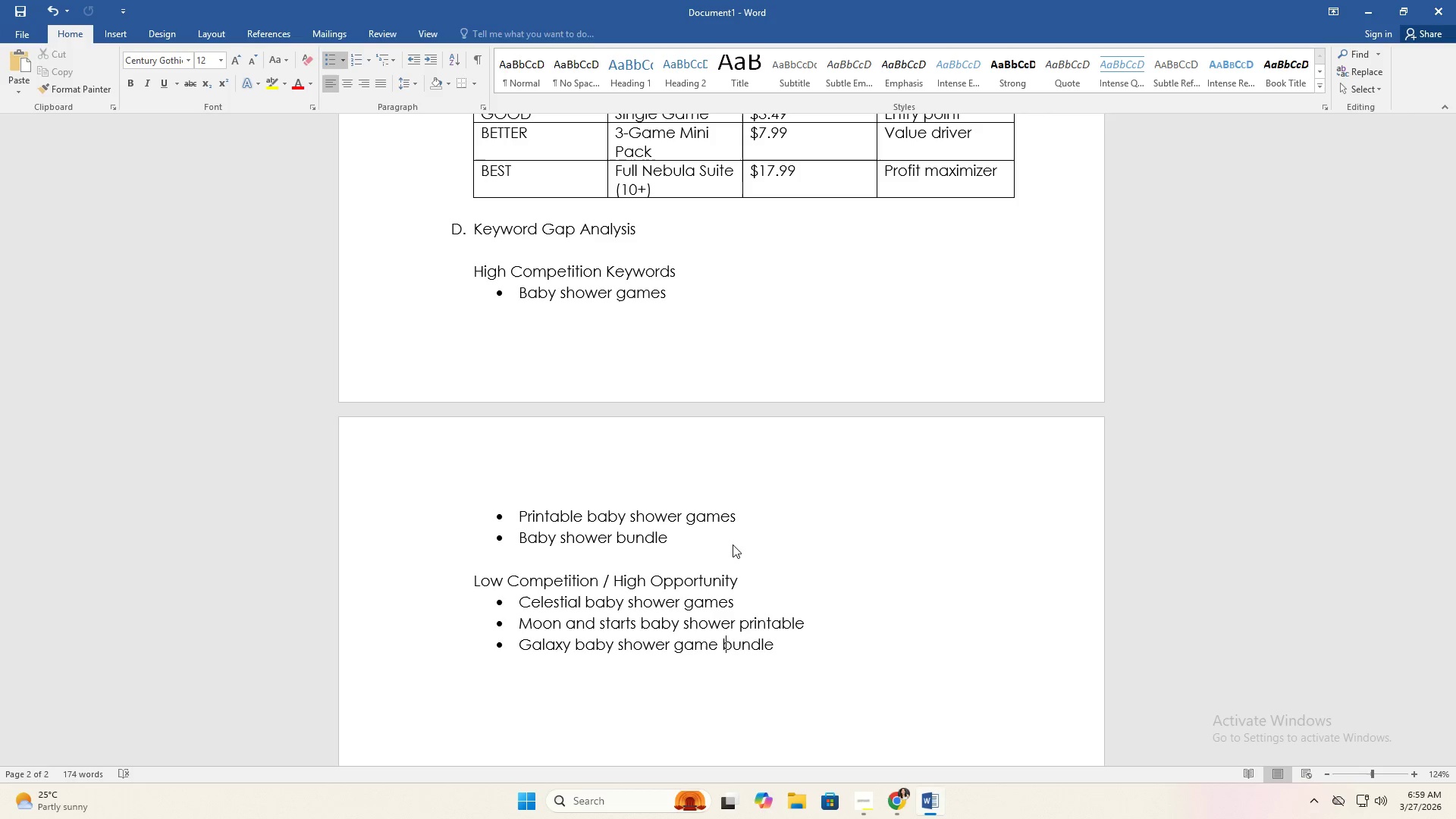 
key(ArrowLeft)
 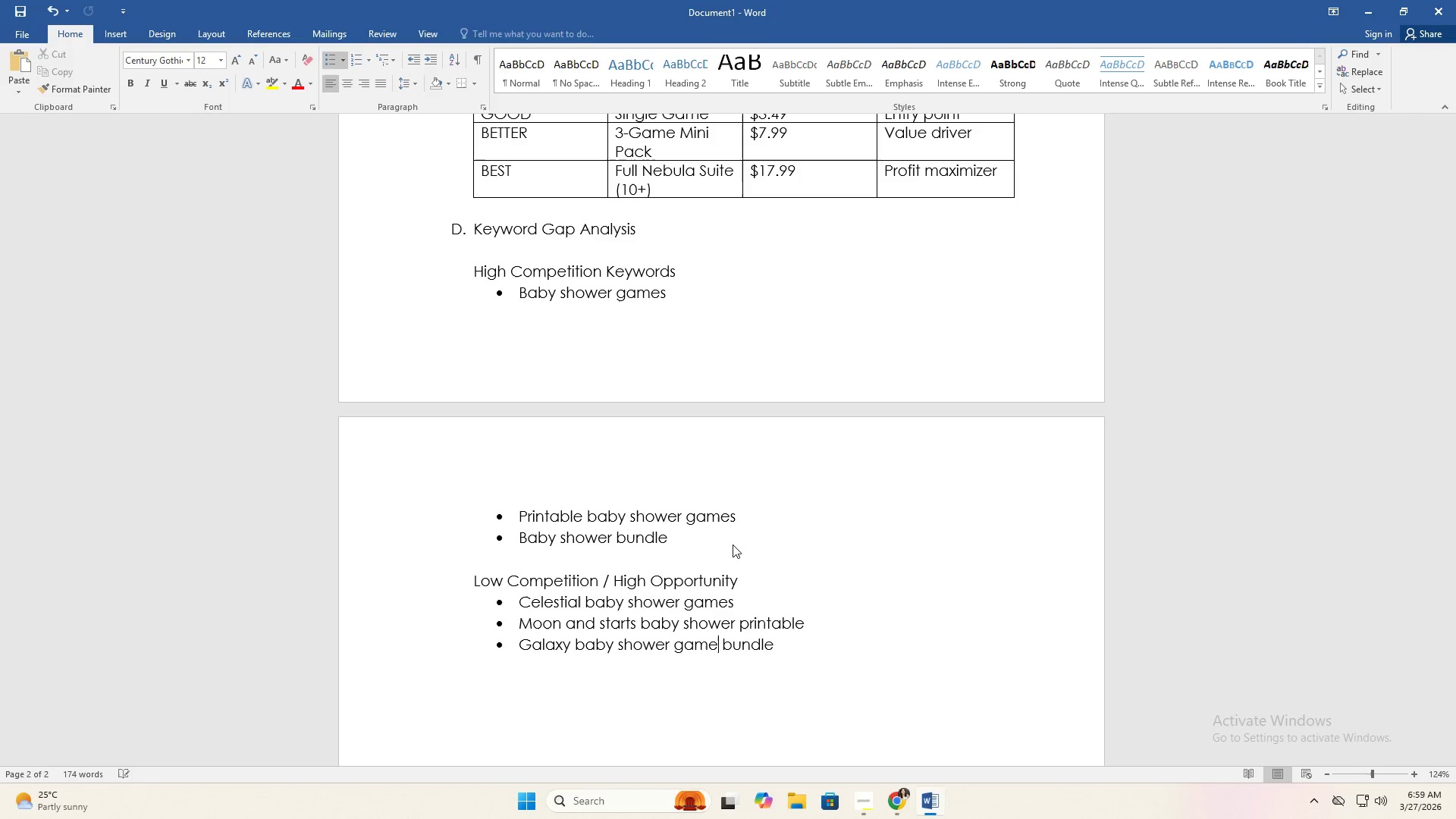 
key(S)
 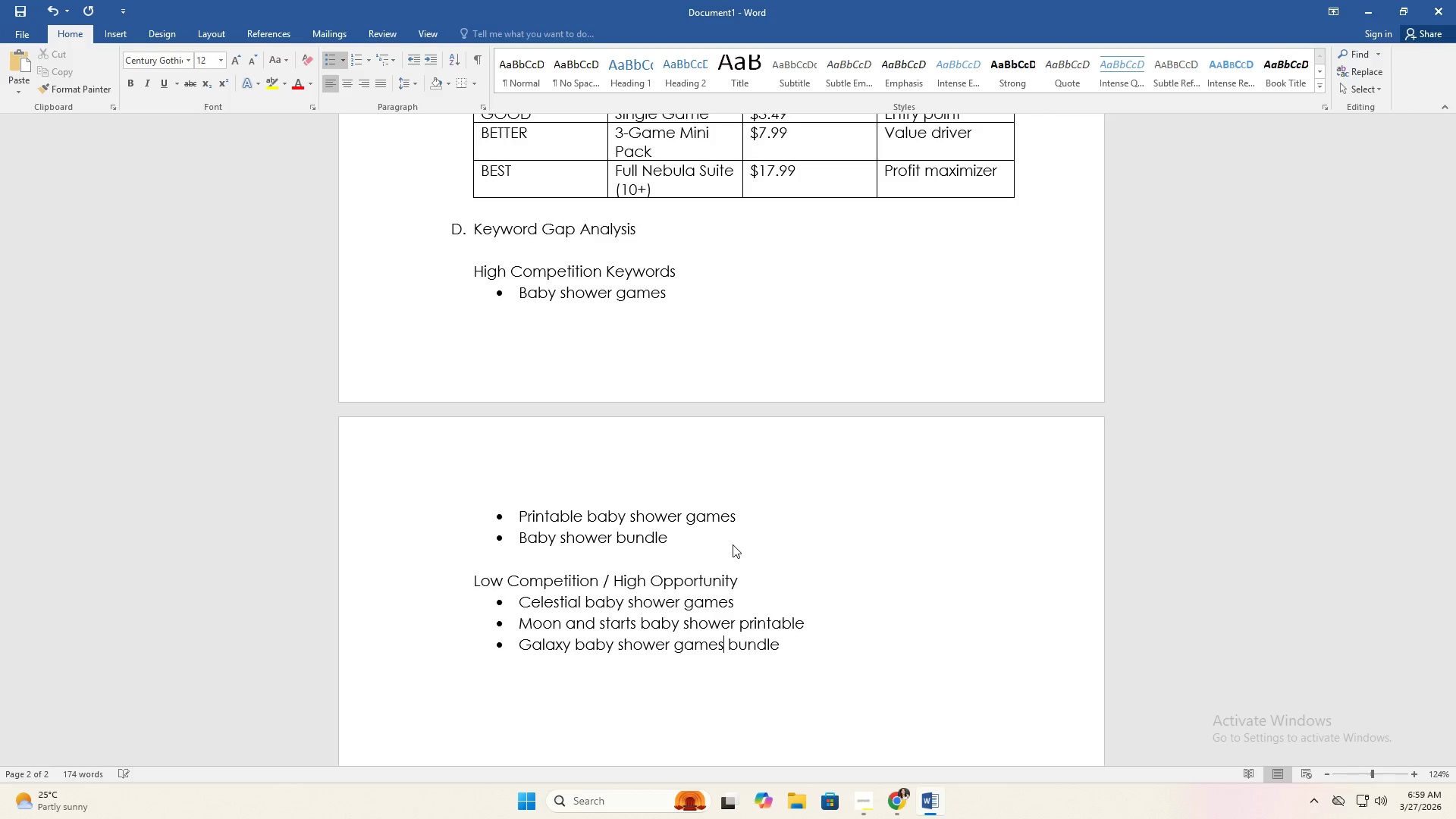 
key(ArrowRight)
 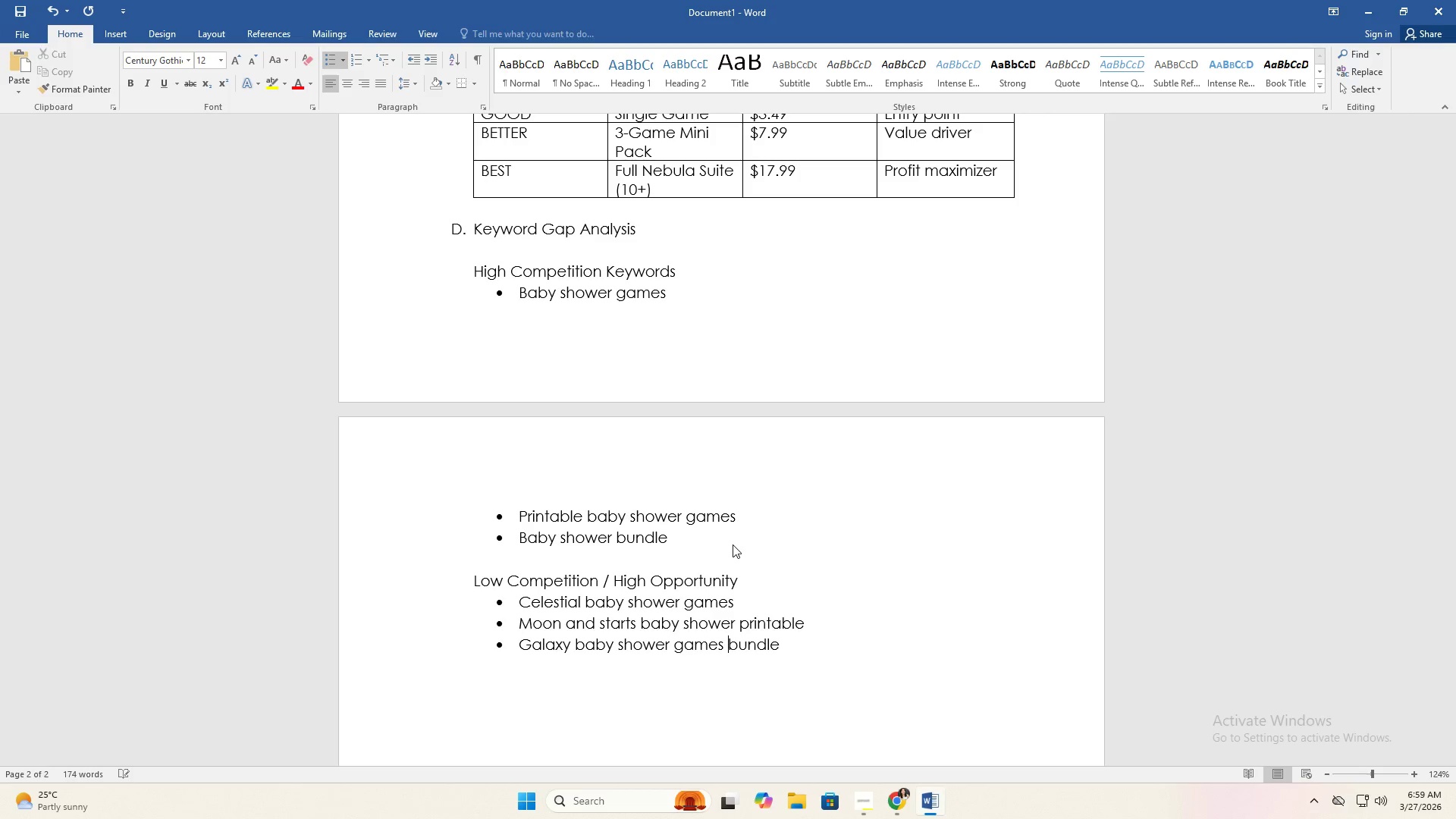 
key(ArrowRight)
 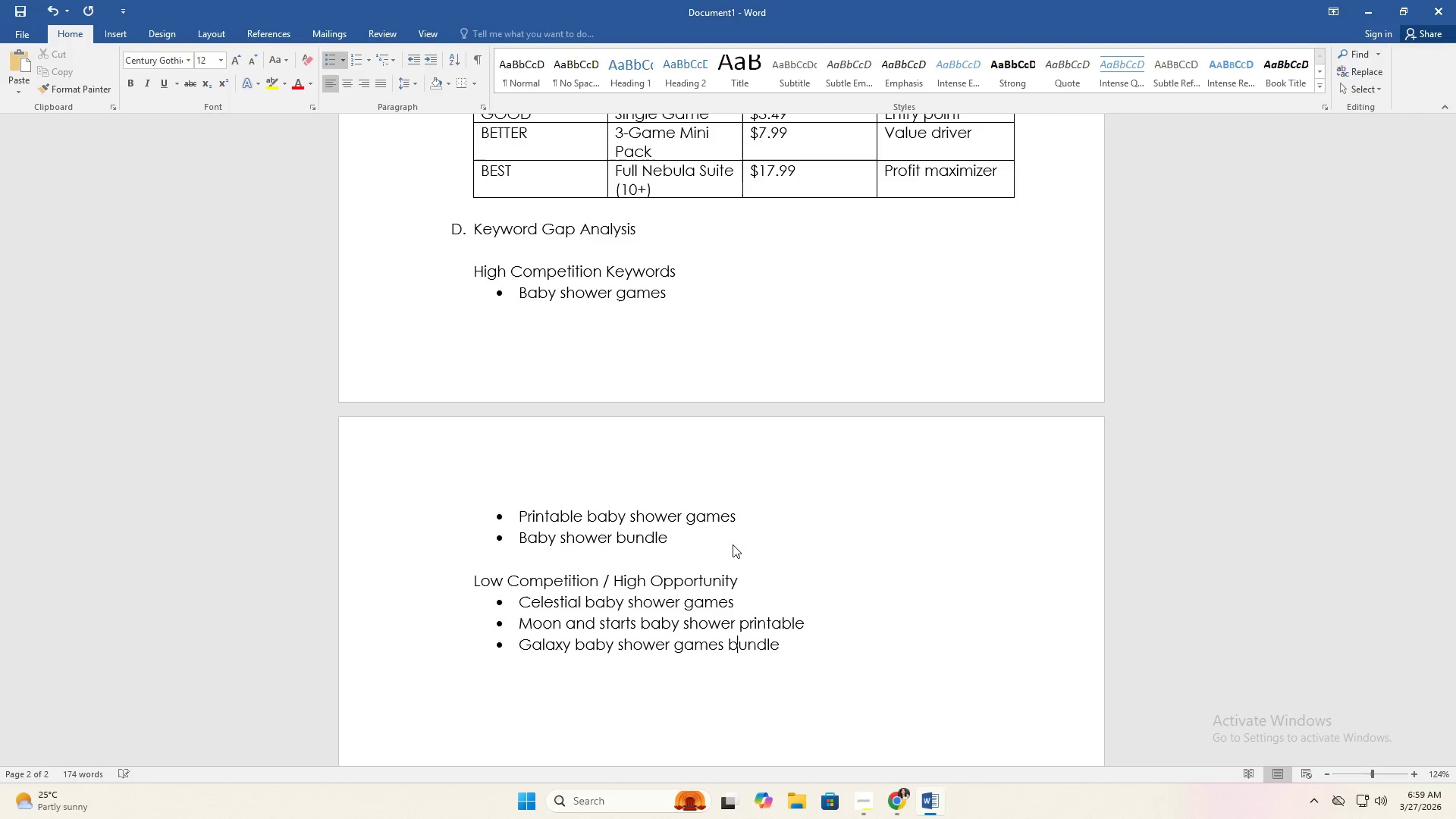 
key(ArrowRight)
 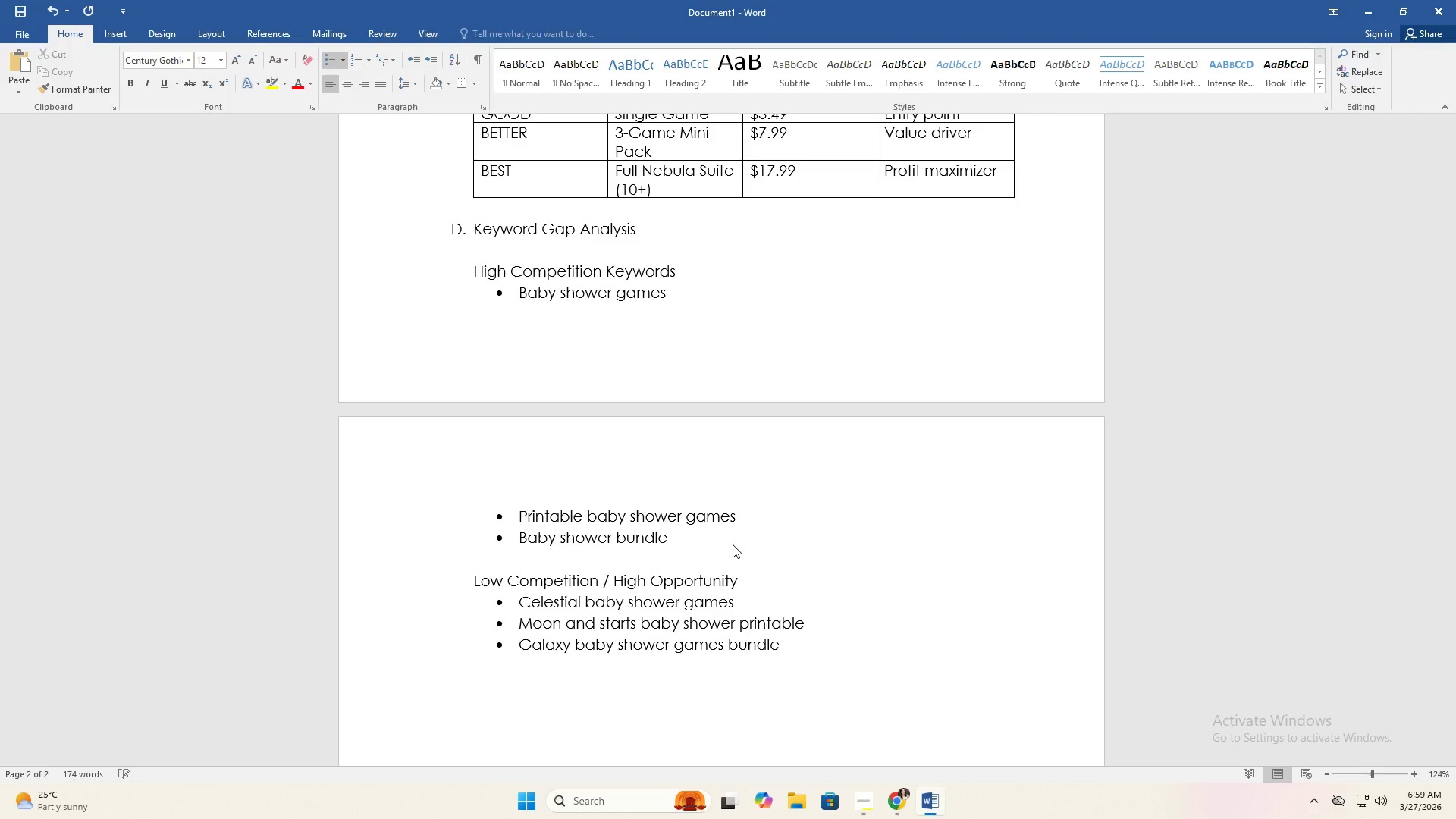 
key(ArrowRight)
 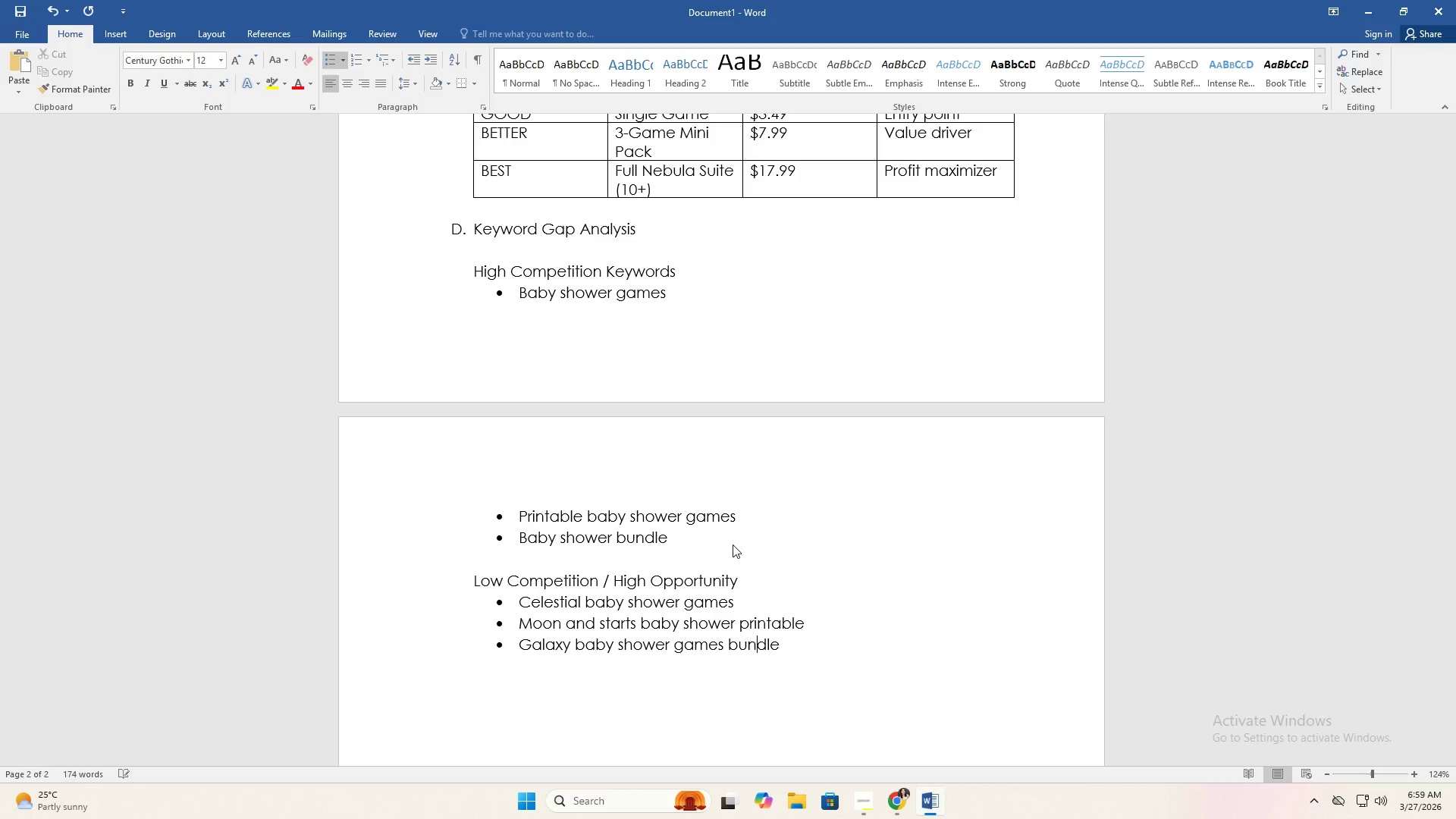 
key(ArrowRight)
 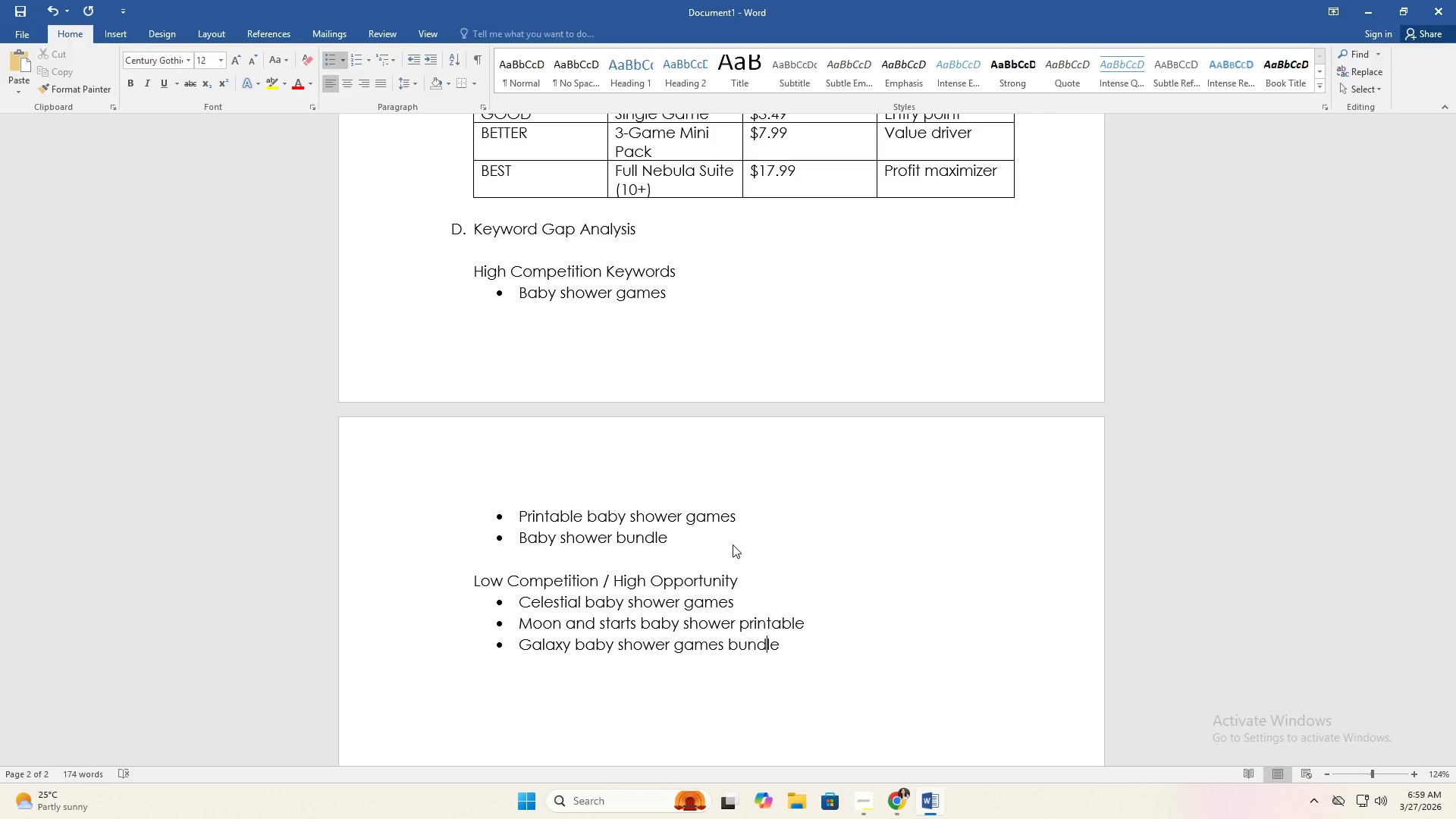 
key(ArrowRight)
 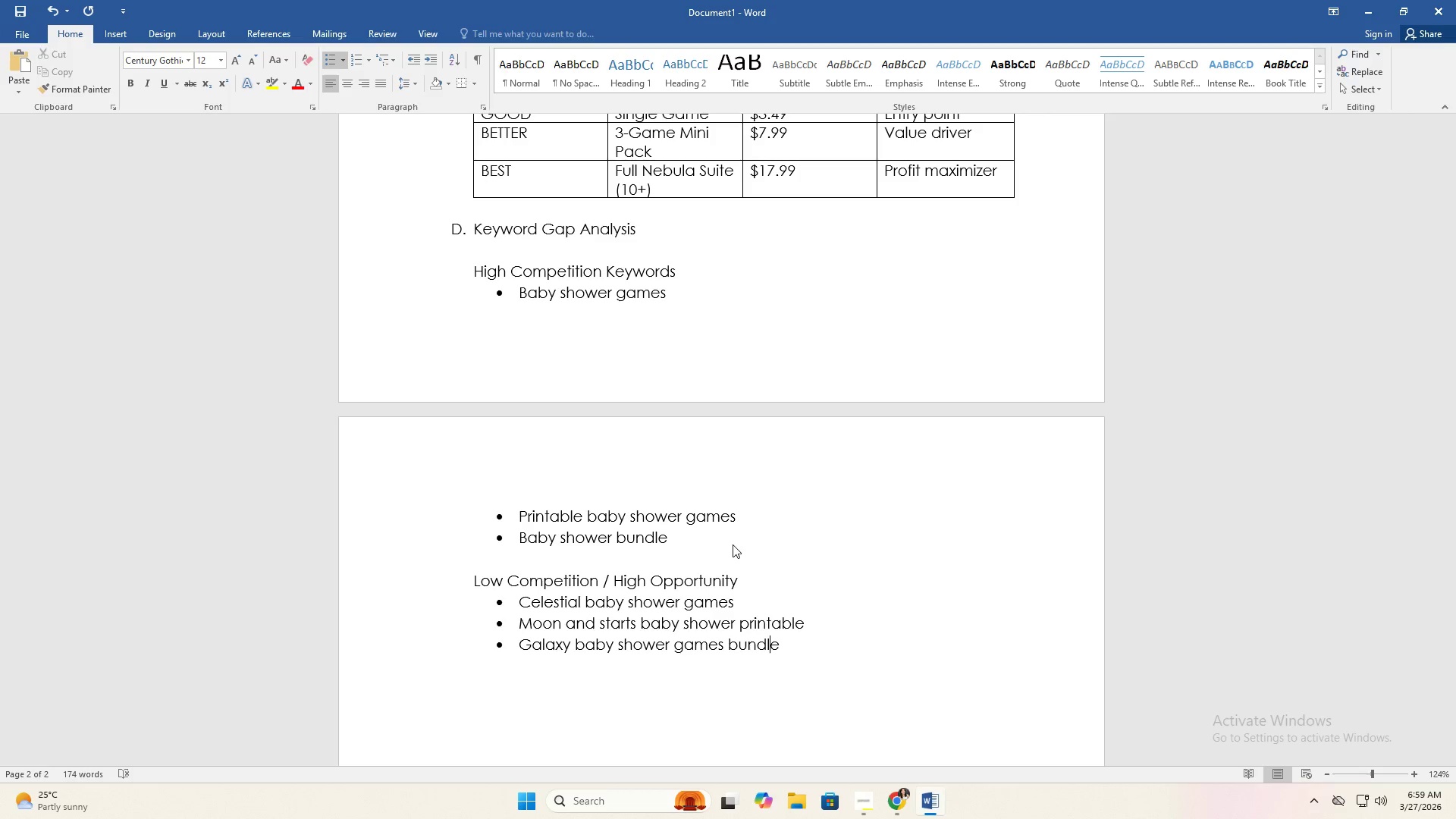 
key(ArrowRight)
 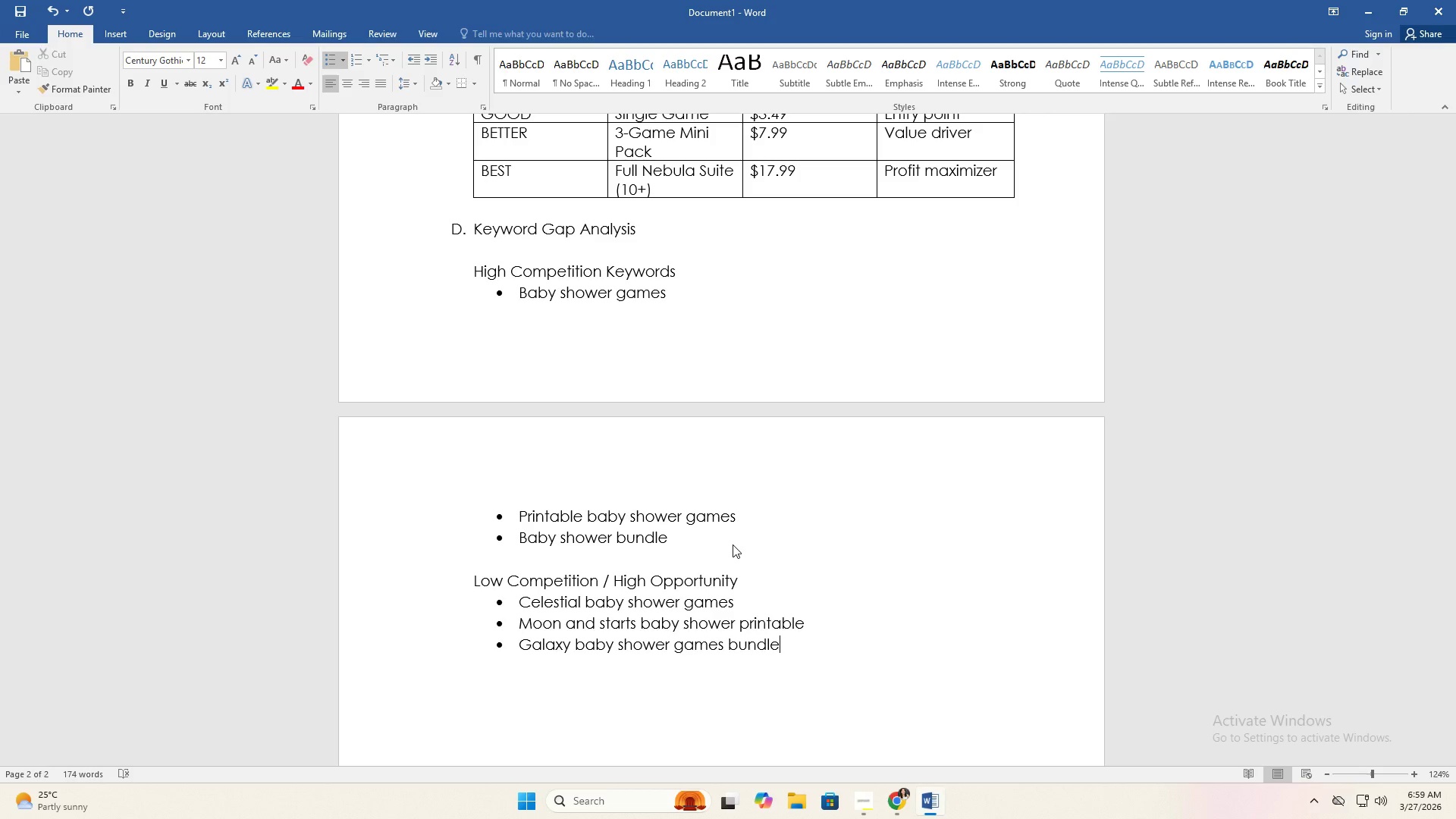 
key(Enter)
 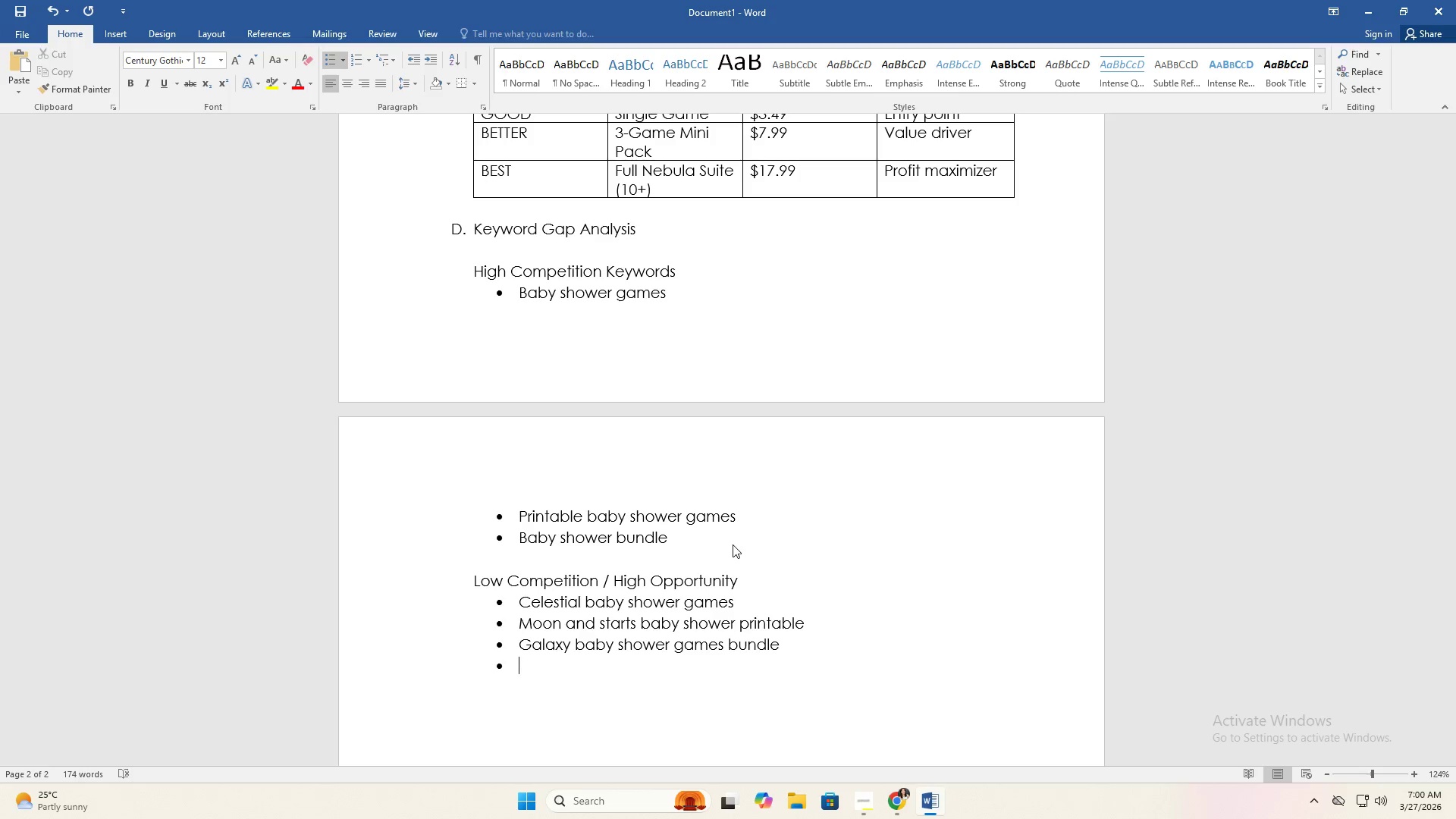 
type(space themed baby shower activities)
 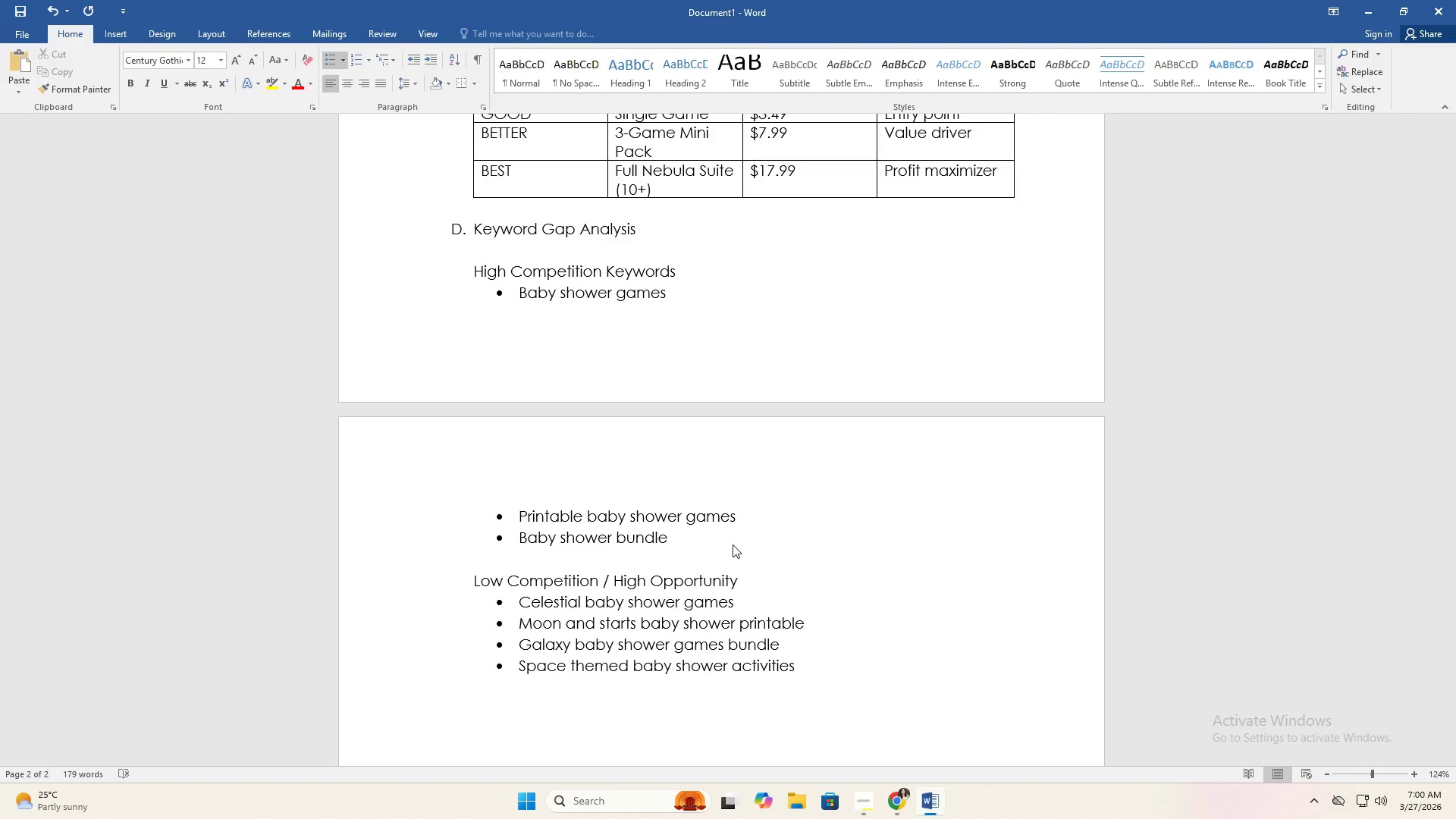 
key(Enter)
 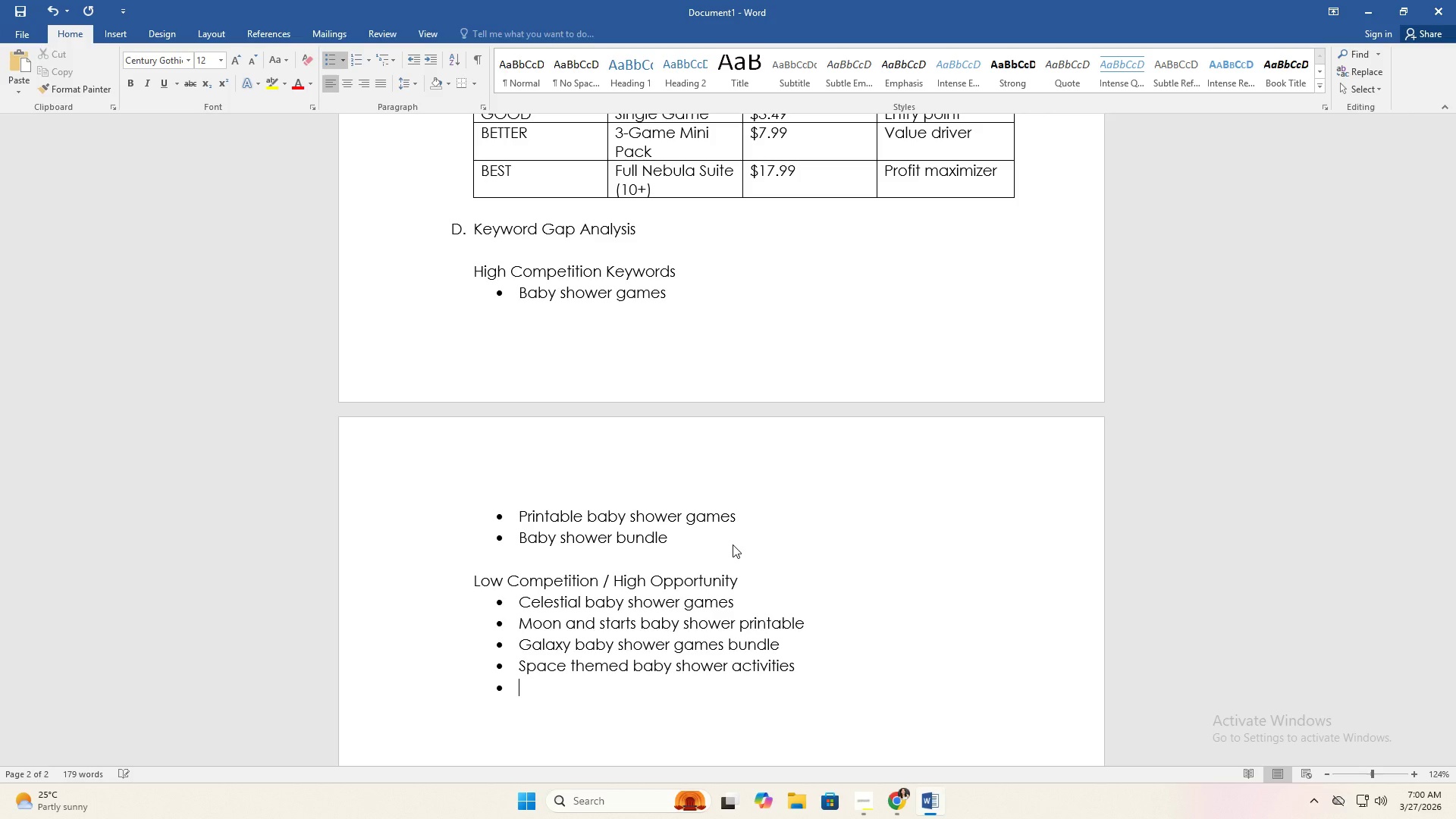 
type(Minimalist celestia;)
key(Backspace)
type(l baby shower)
 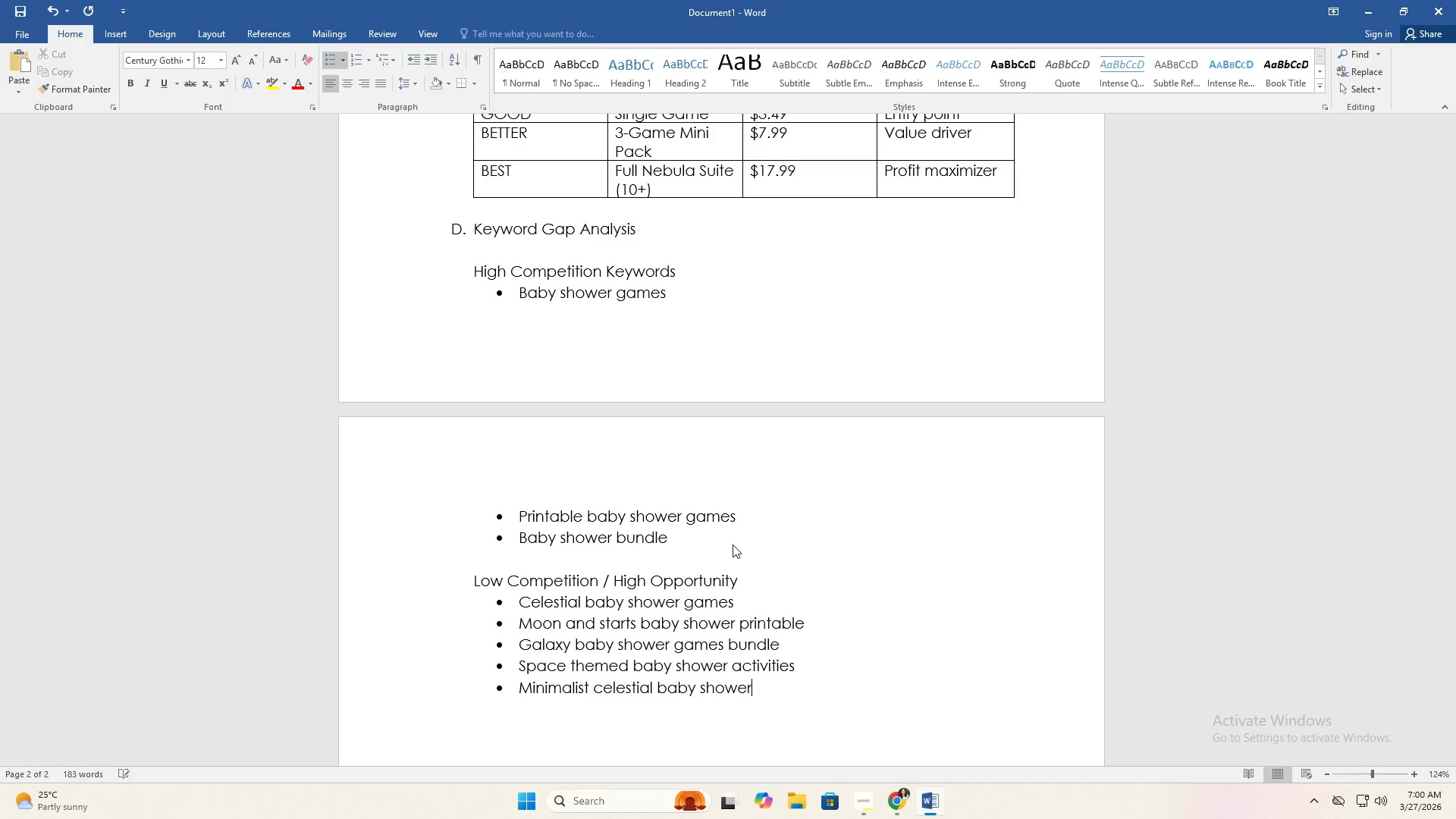 
key(Enter)
 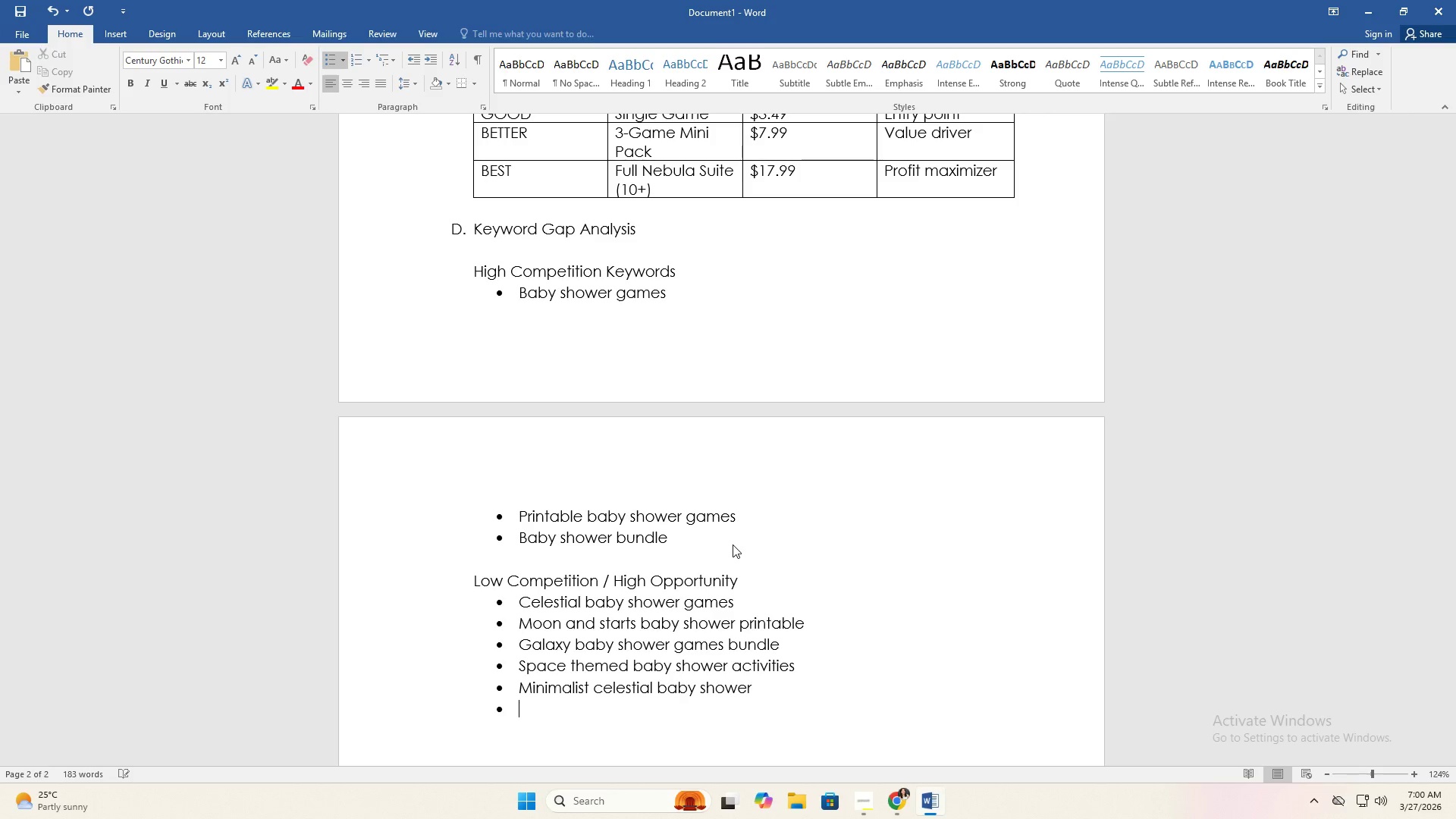 
key(Enter)
 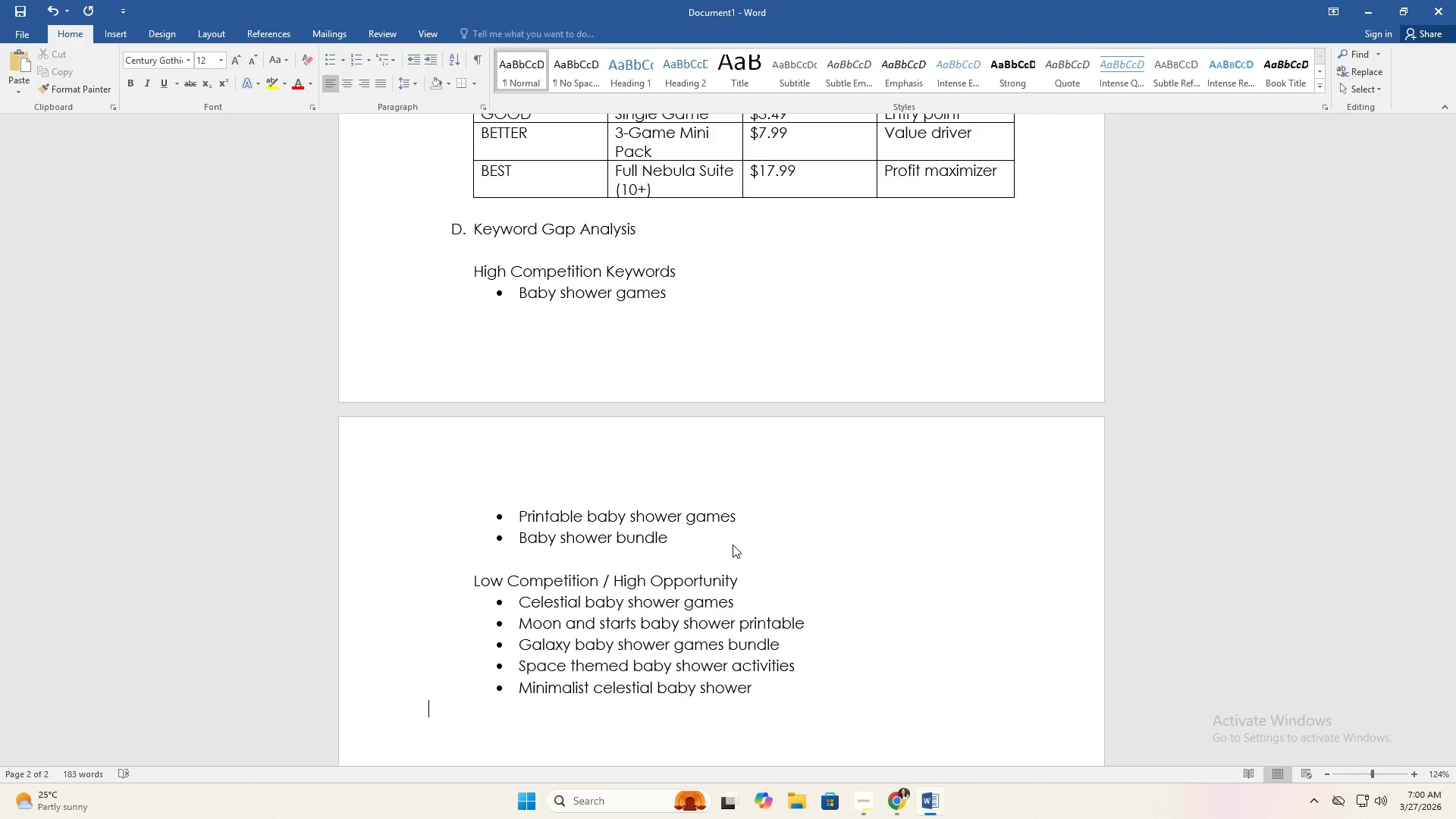 
key(Alt+AltLeft)
 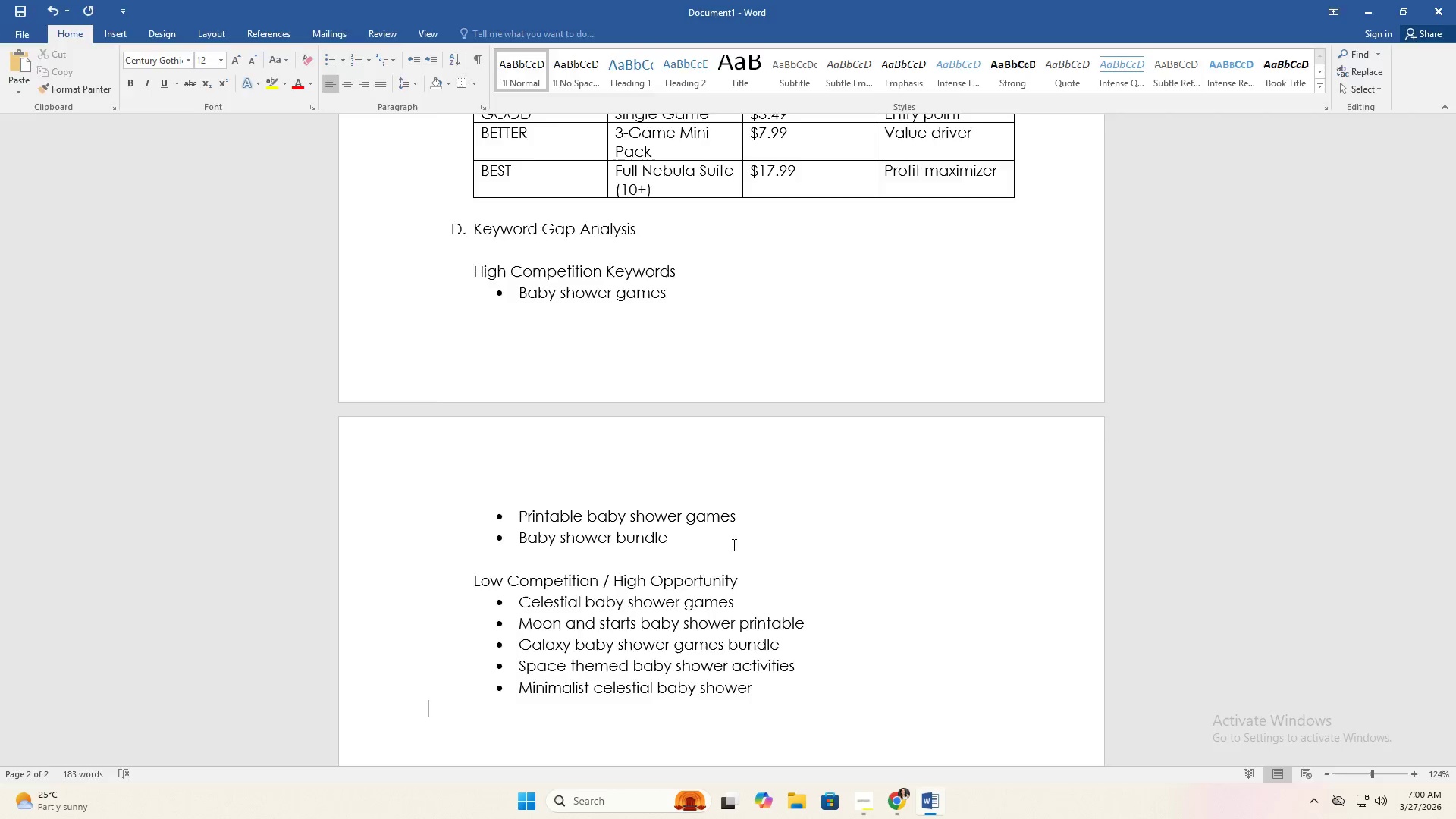 
key(Alt+Tab)